 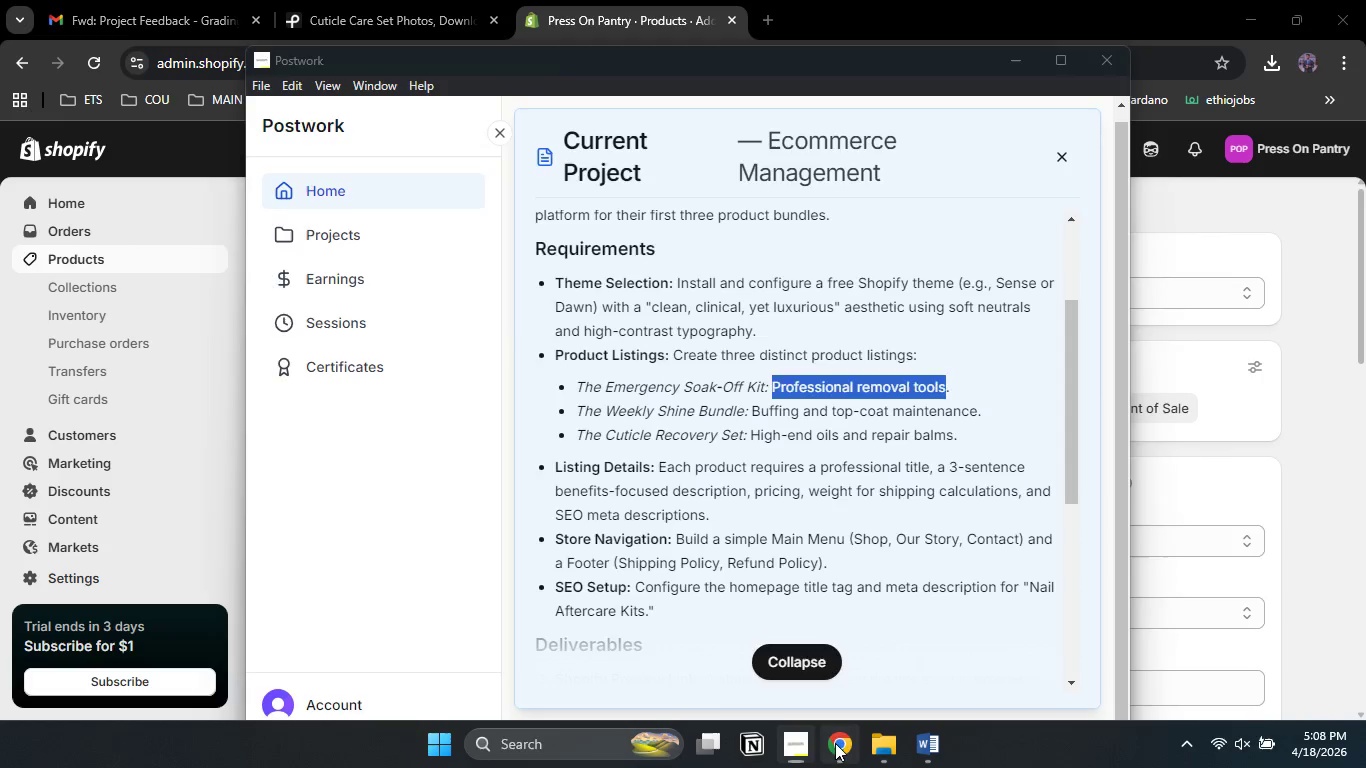 
key(Control+V)
 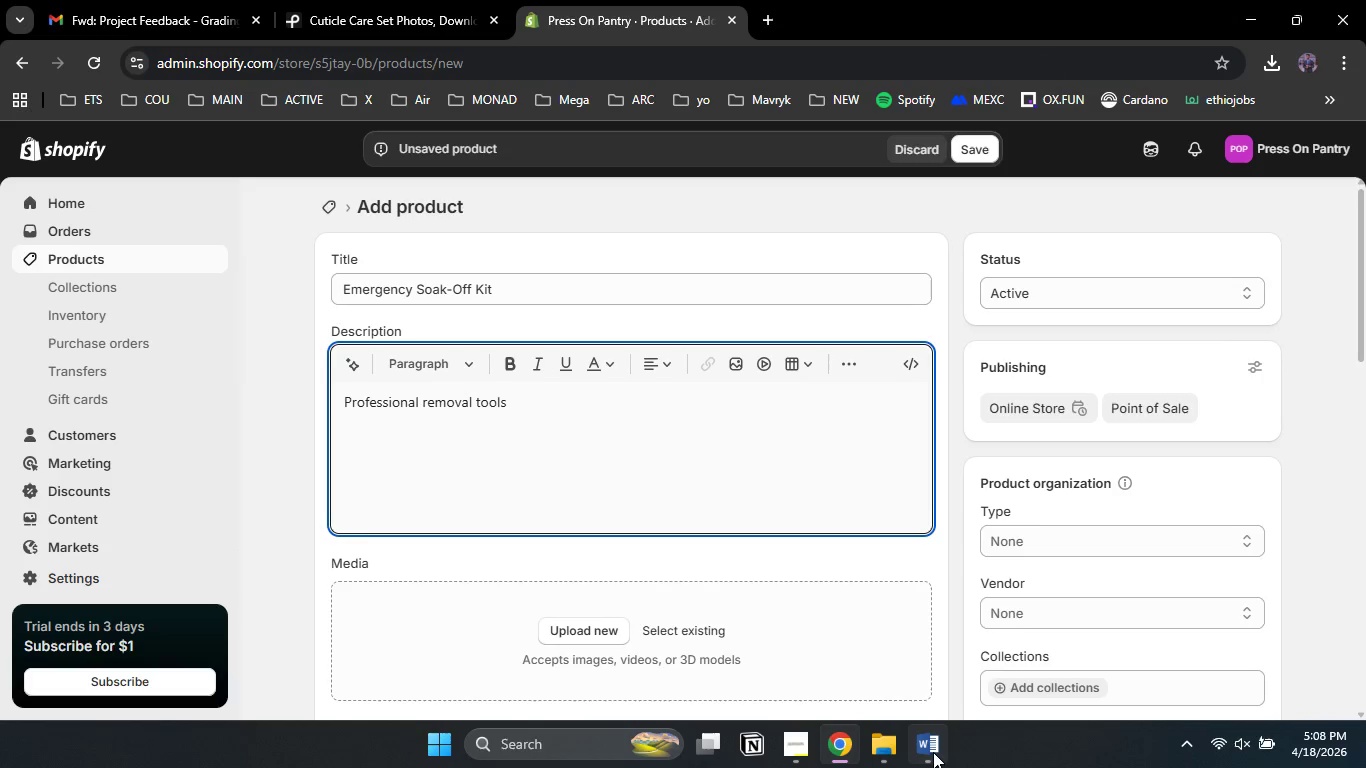 
left_click([933, 752])
 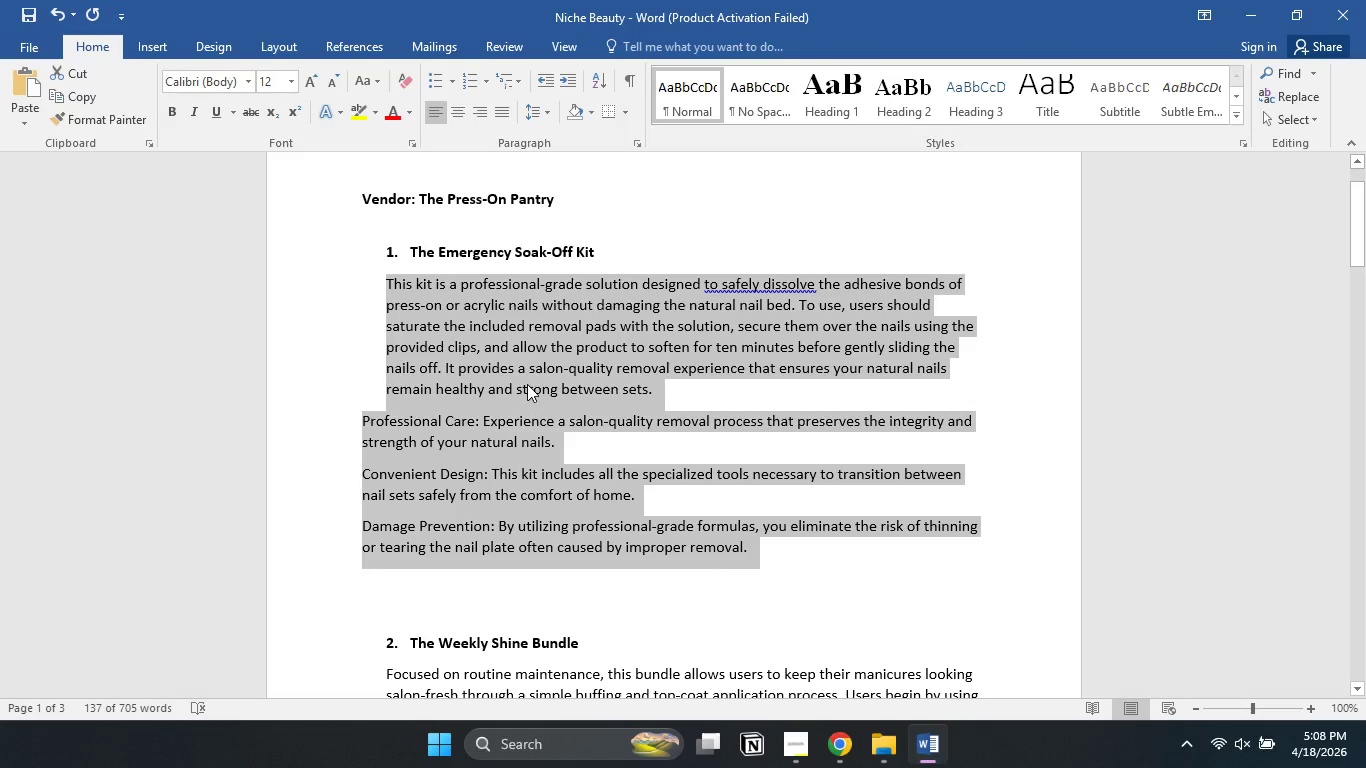 
right_click([527, 384])
 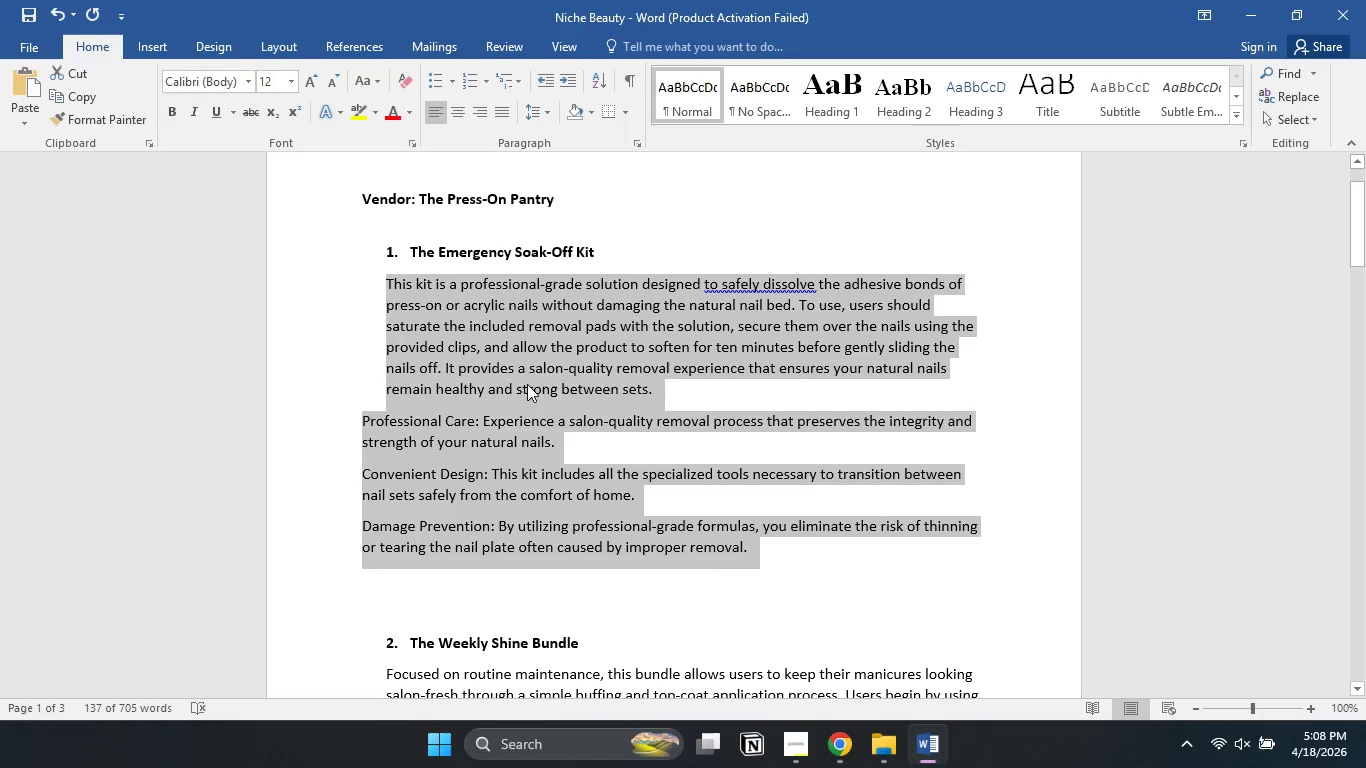 
right_click([527, 384])
 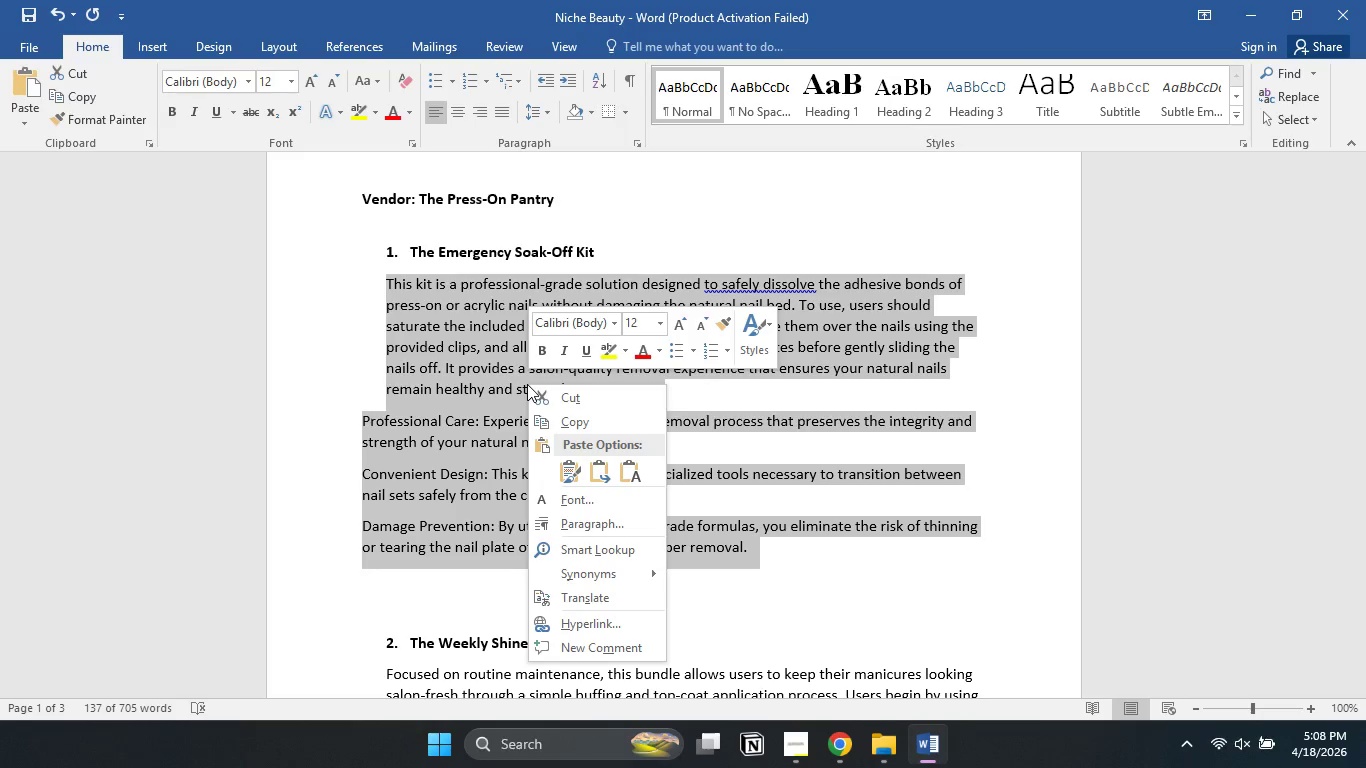 
left_click([555, 418])
 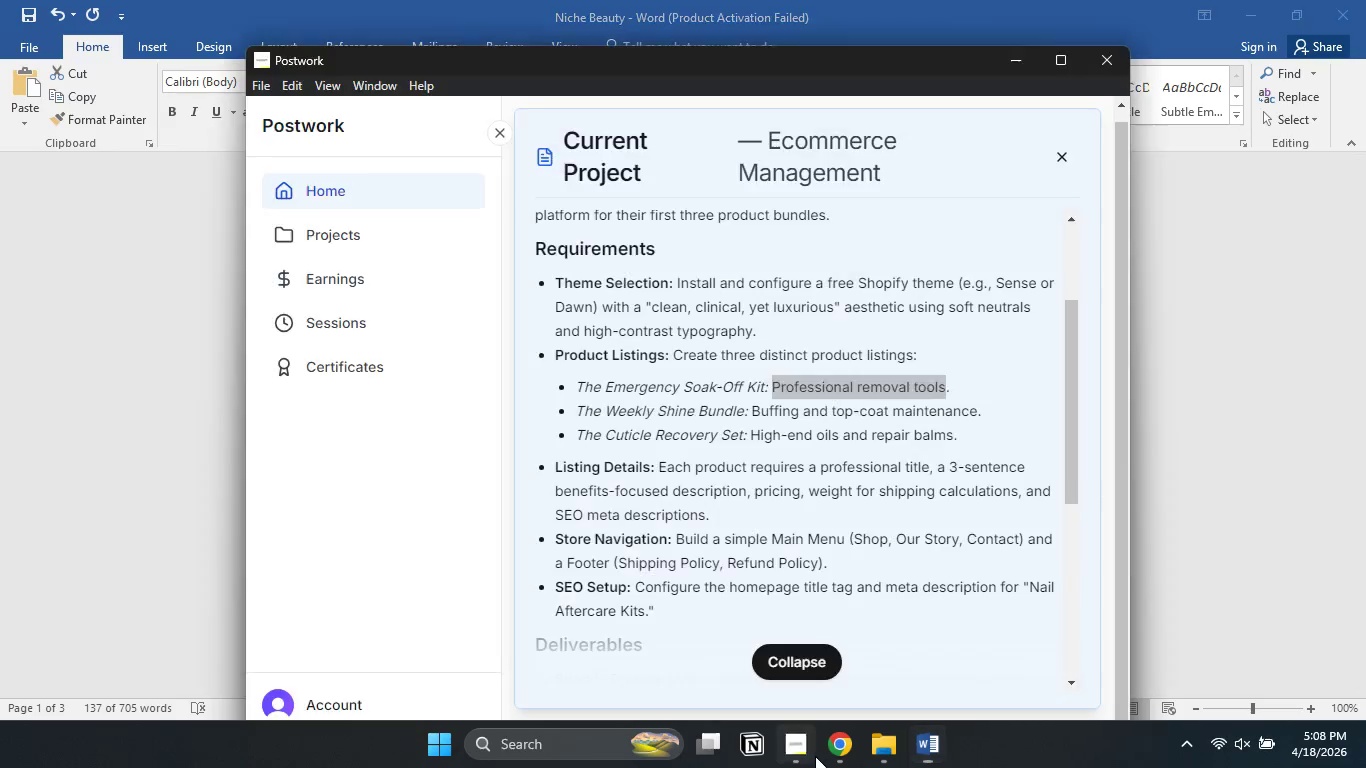 
left_click([817, 756])
 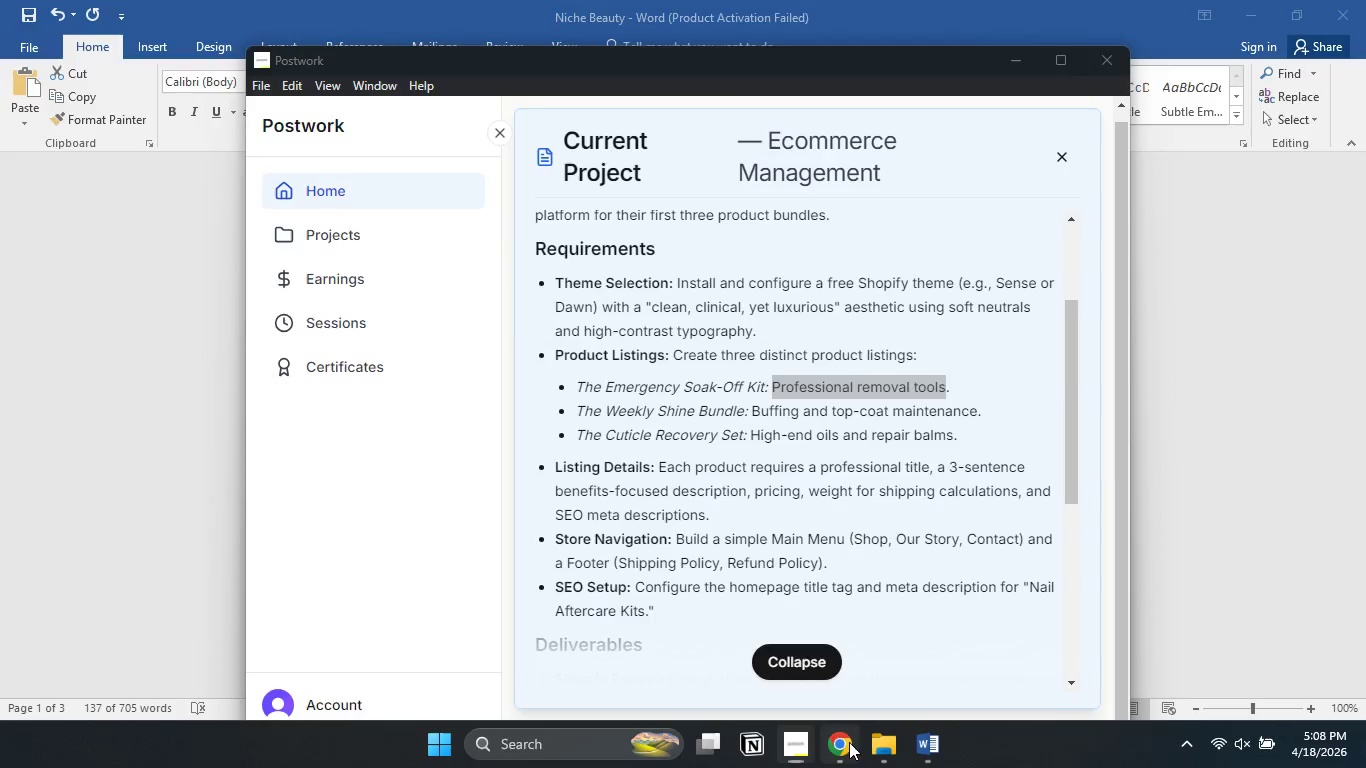 
left_click([849, 742])
 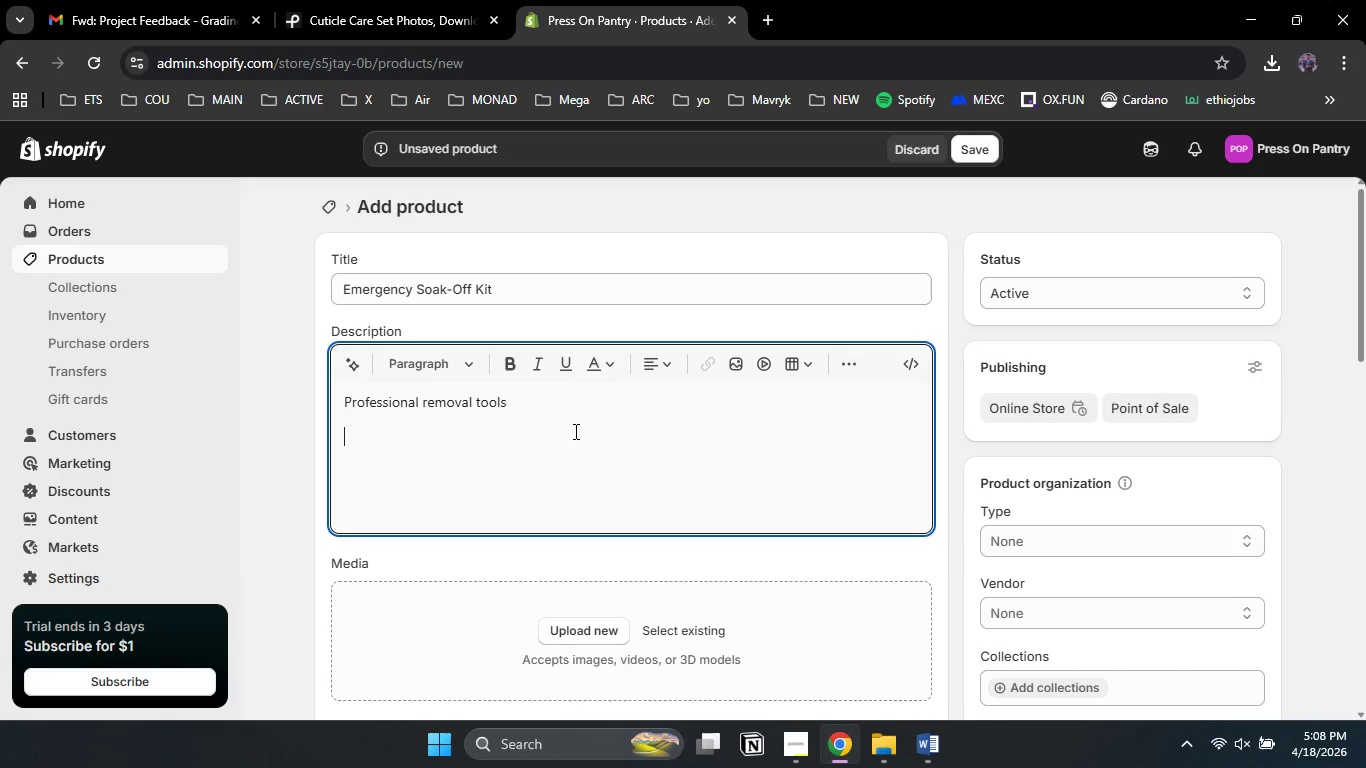 
key(Enter)
 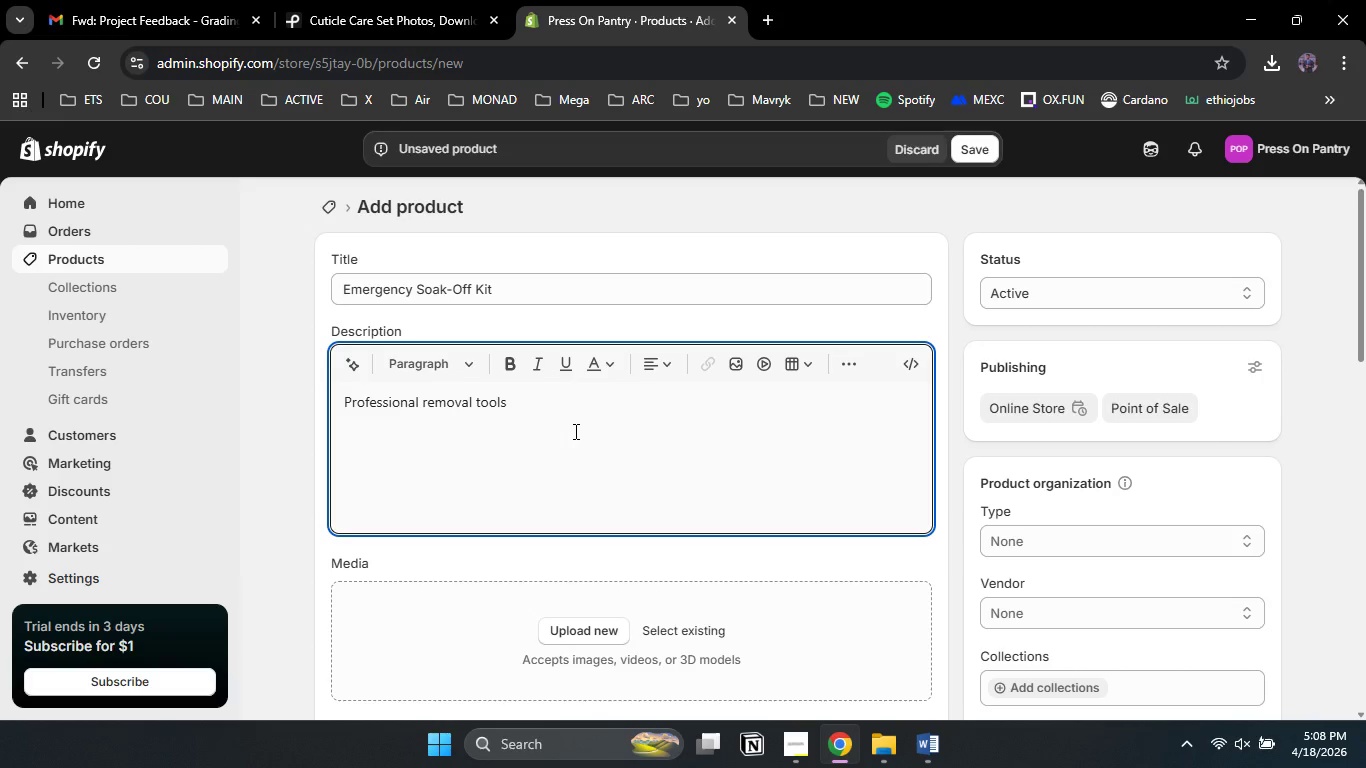 
key(Control+V)
 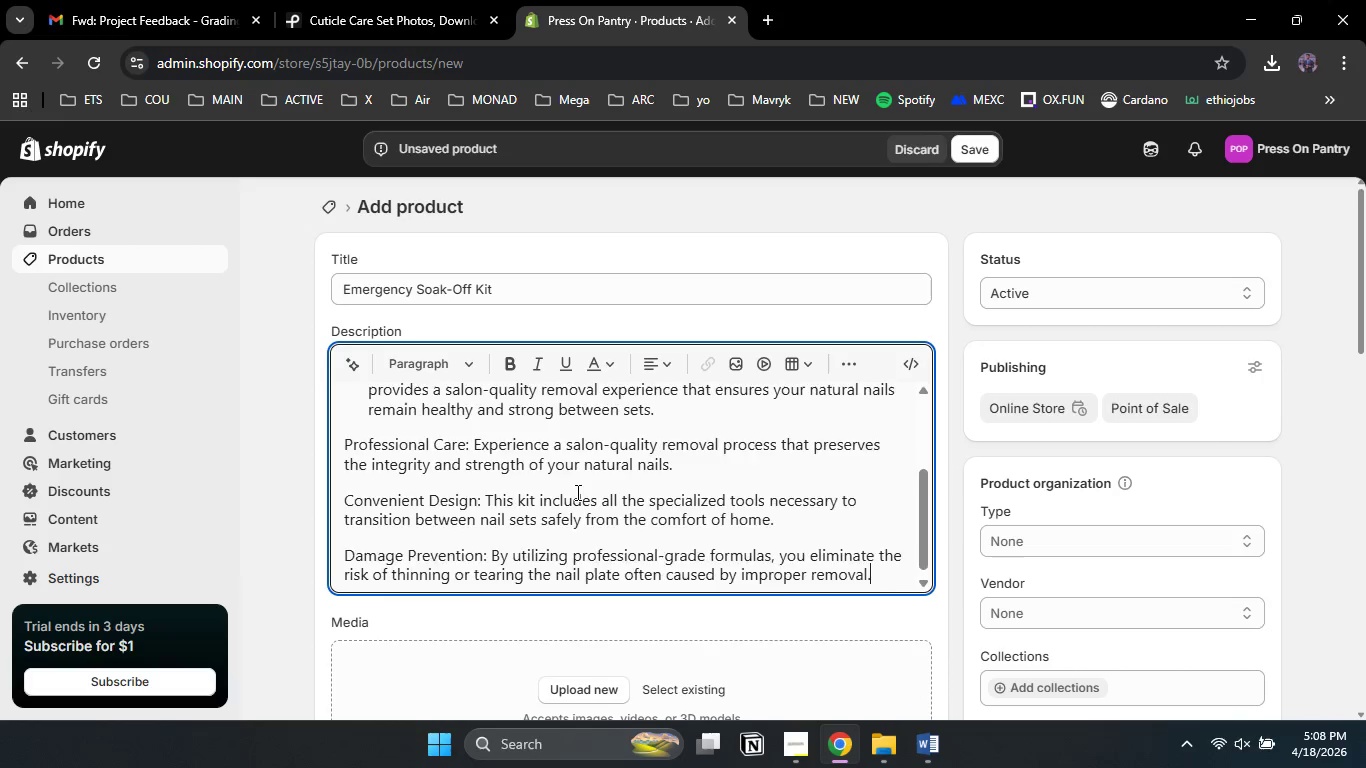 
scroll: coordinate [400, 487], scroll_direction: up, amount: 3.0
 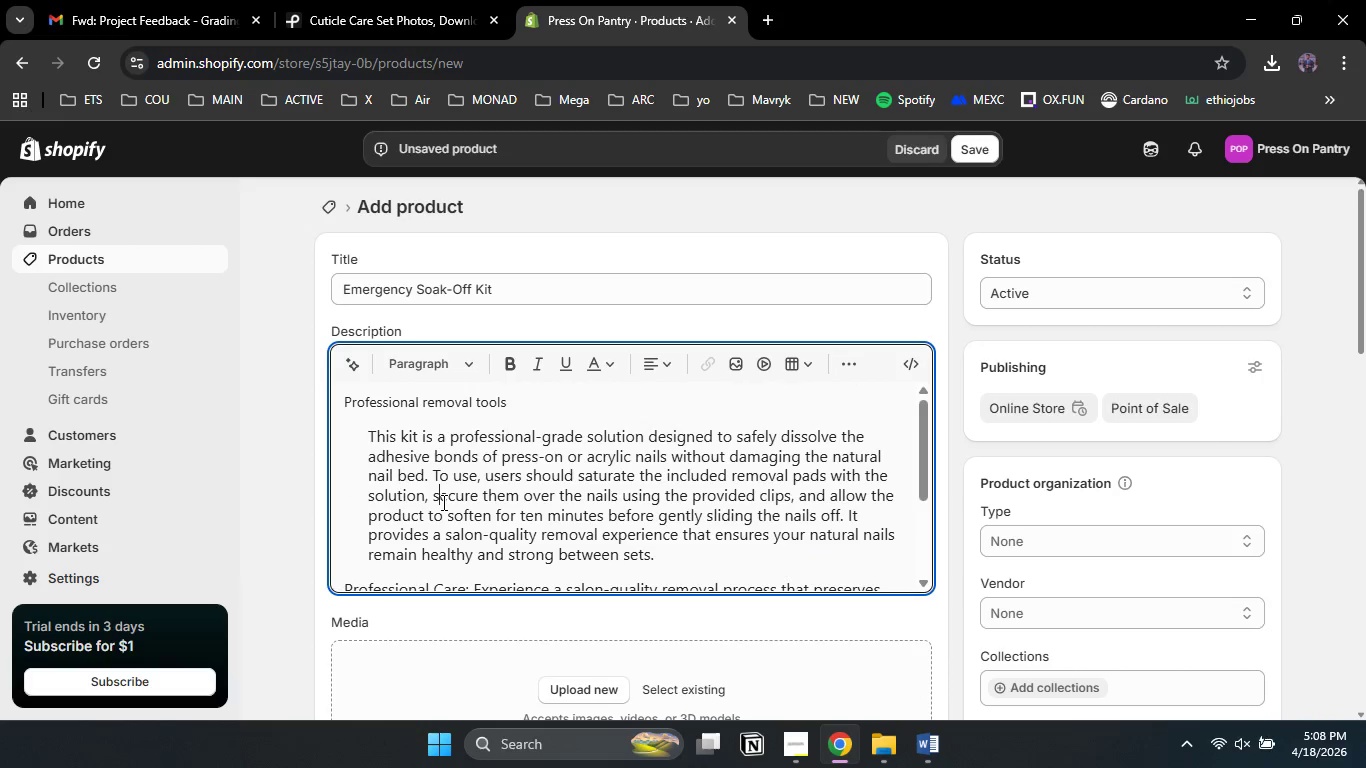 
scroll: coordinate [442, 502], scroll_direction: down, amount: 2.0
 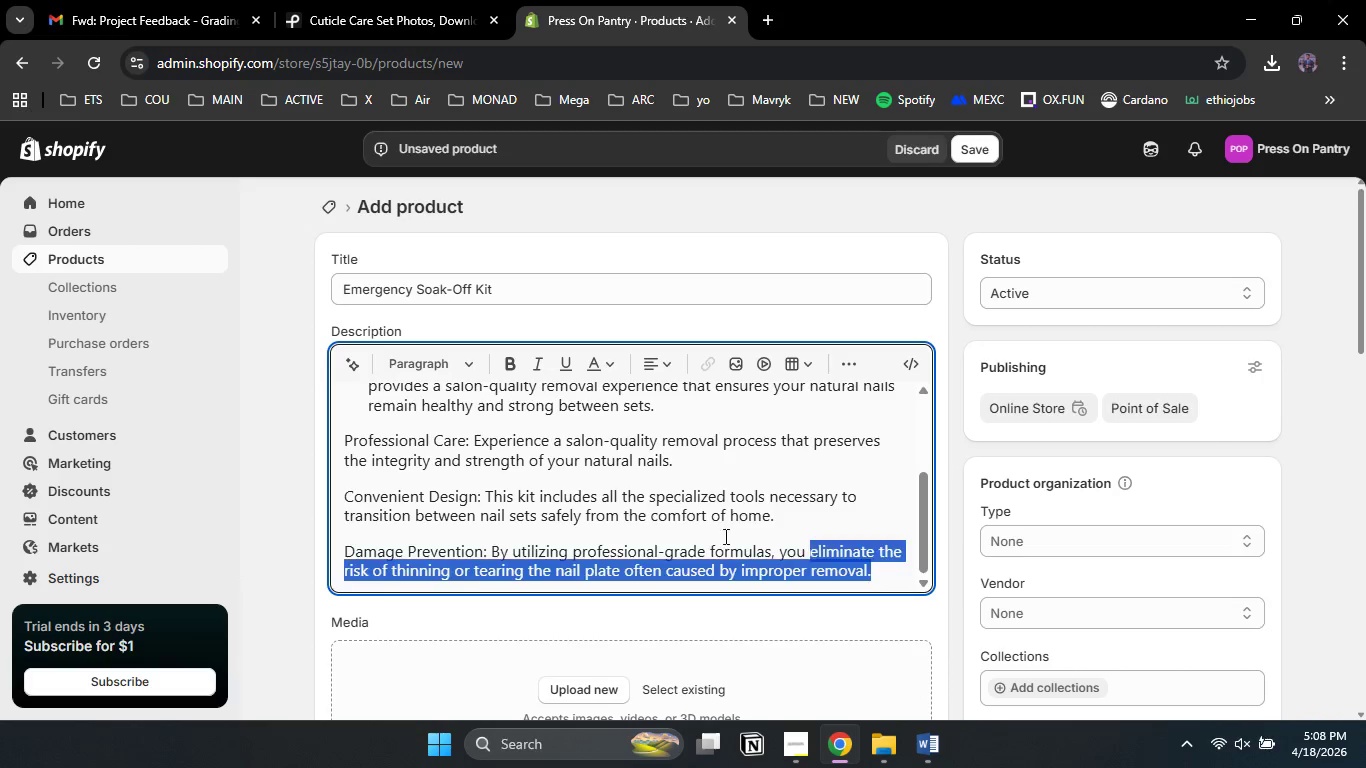 
left_click_drag(start_coordinate=[888, 575], to_coordinate=[330, 444])
 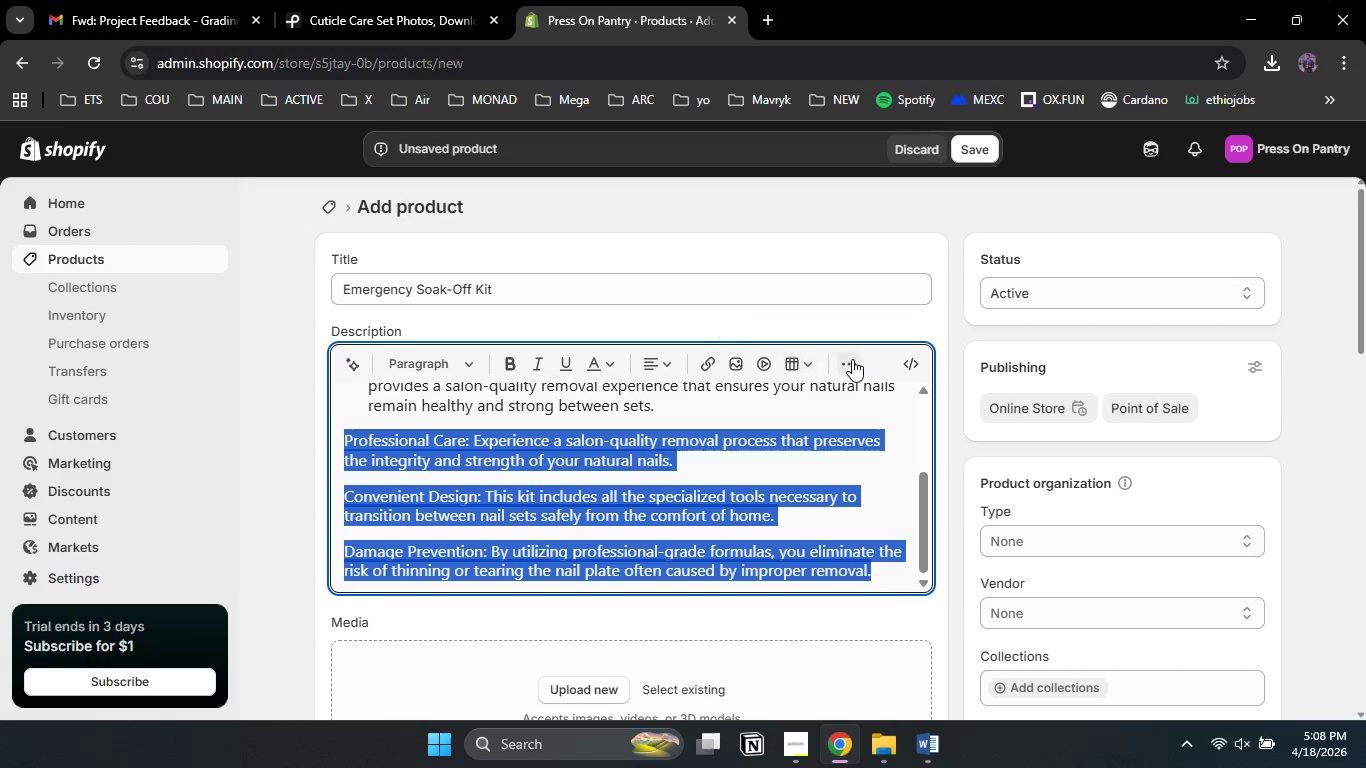 
left_click([852, 359])
 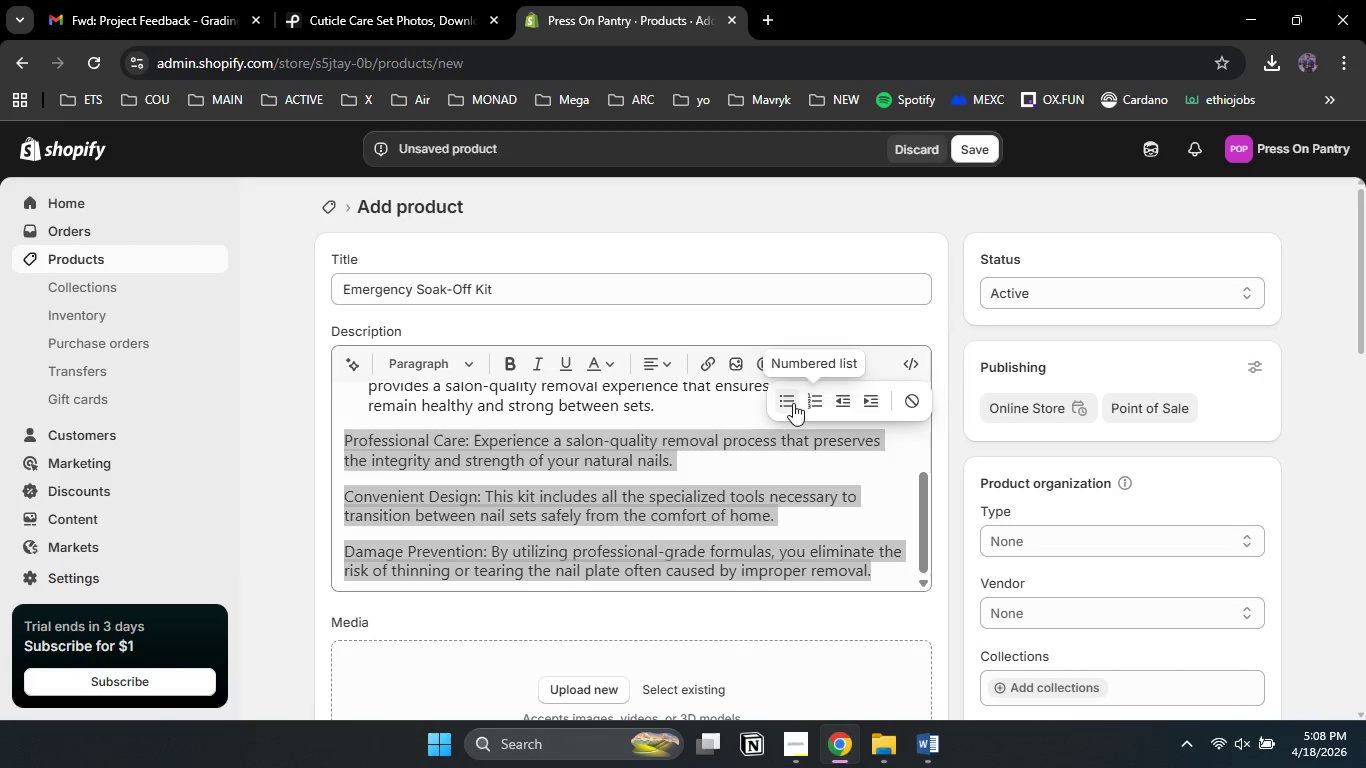 
left_click([793, 403])
 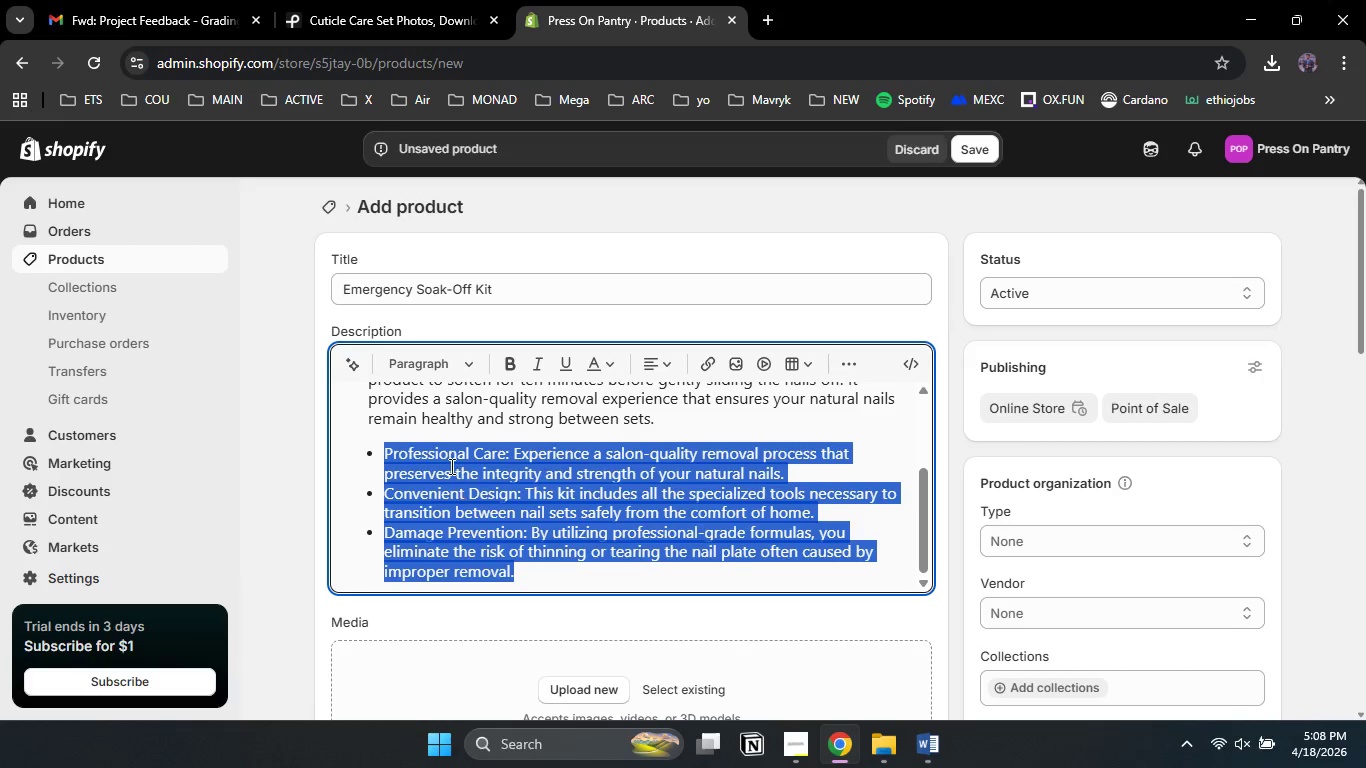 
left_click([450, 466])
 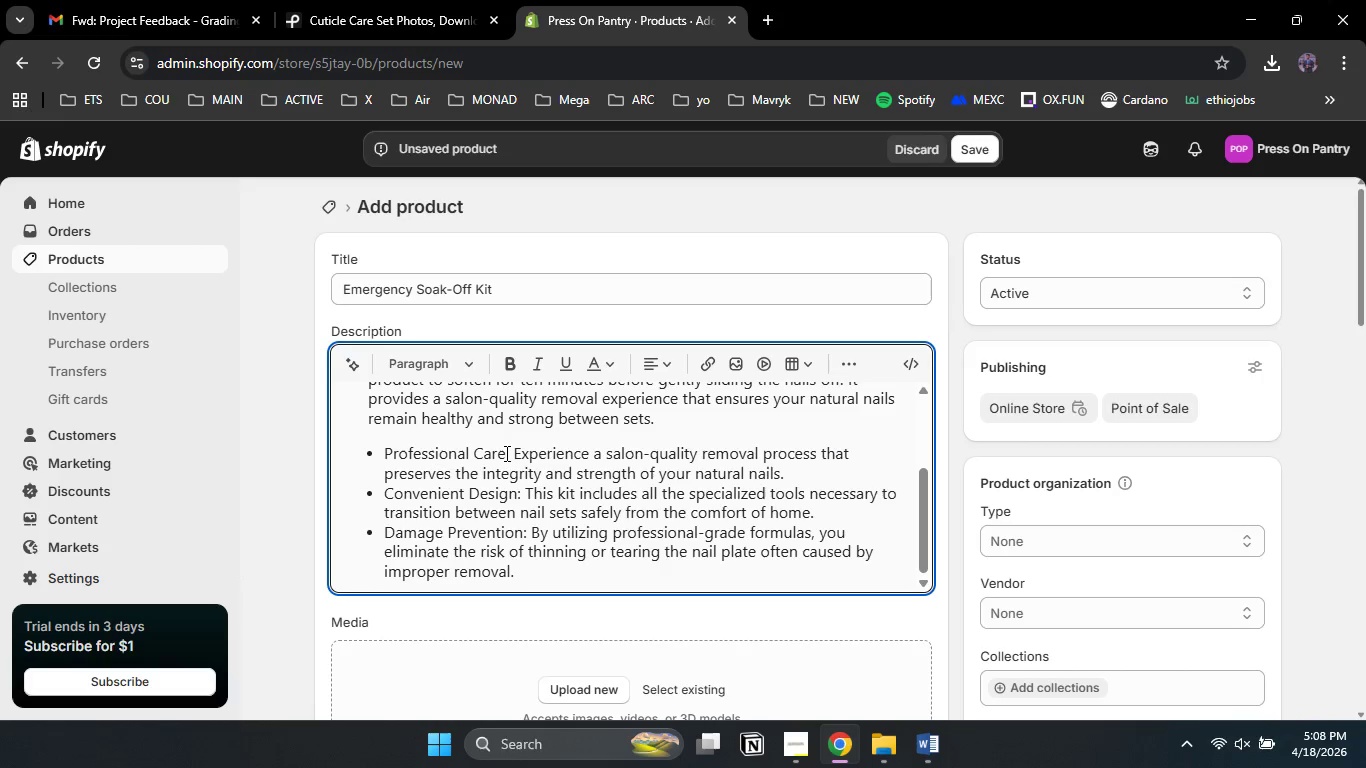 
left_click_drag(start_coordinate=[505, 453], to_coordinate=[386, 452])
 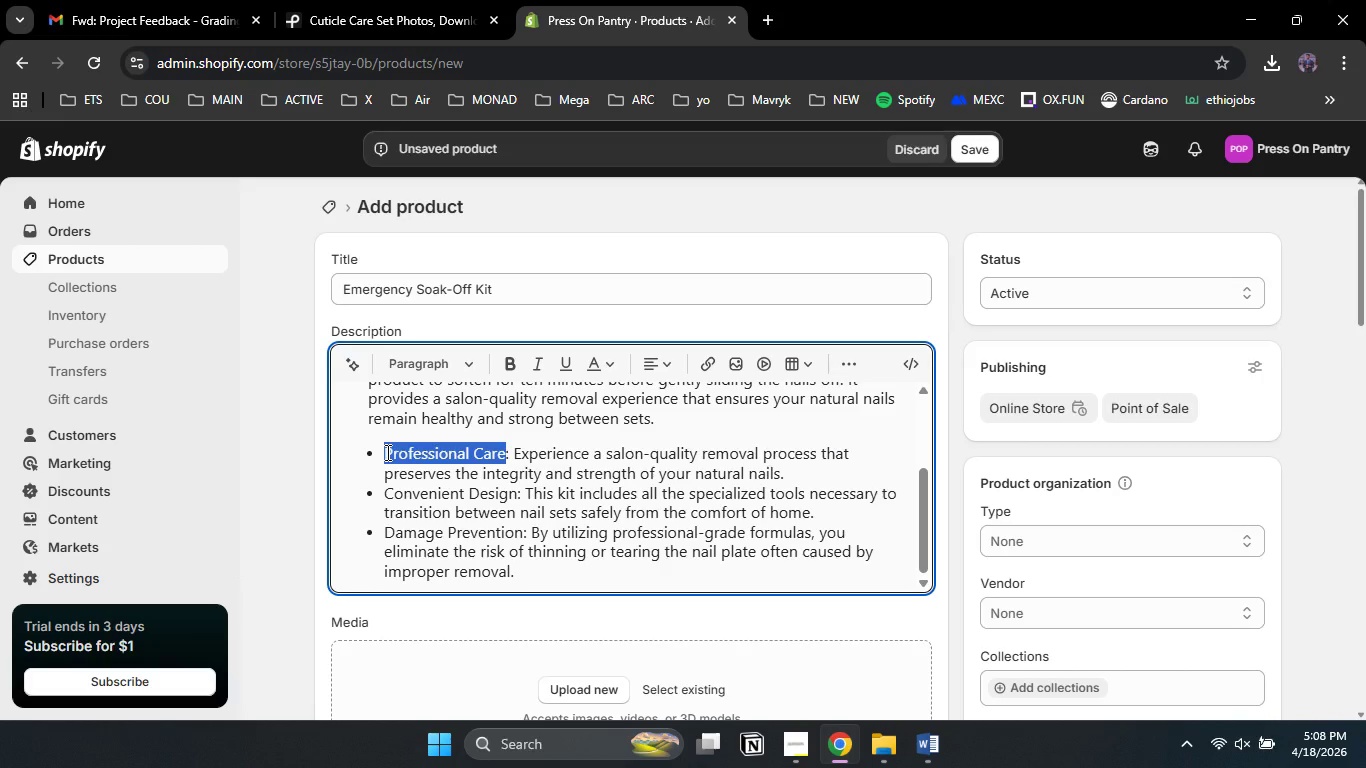 
key(Control+B)
 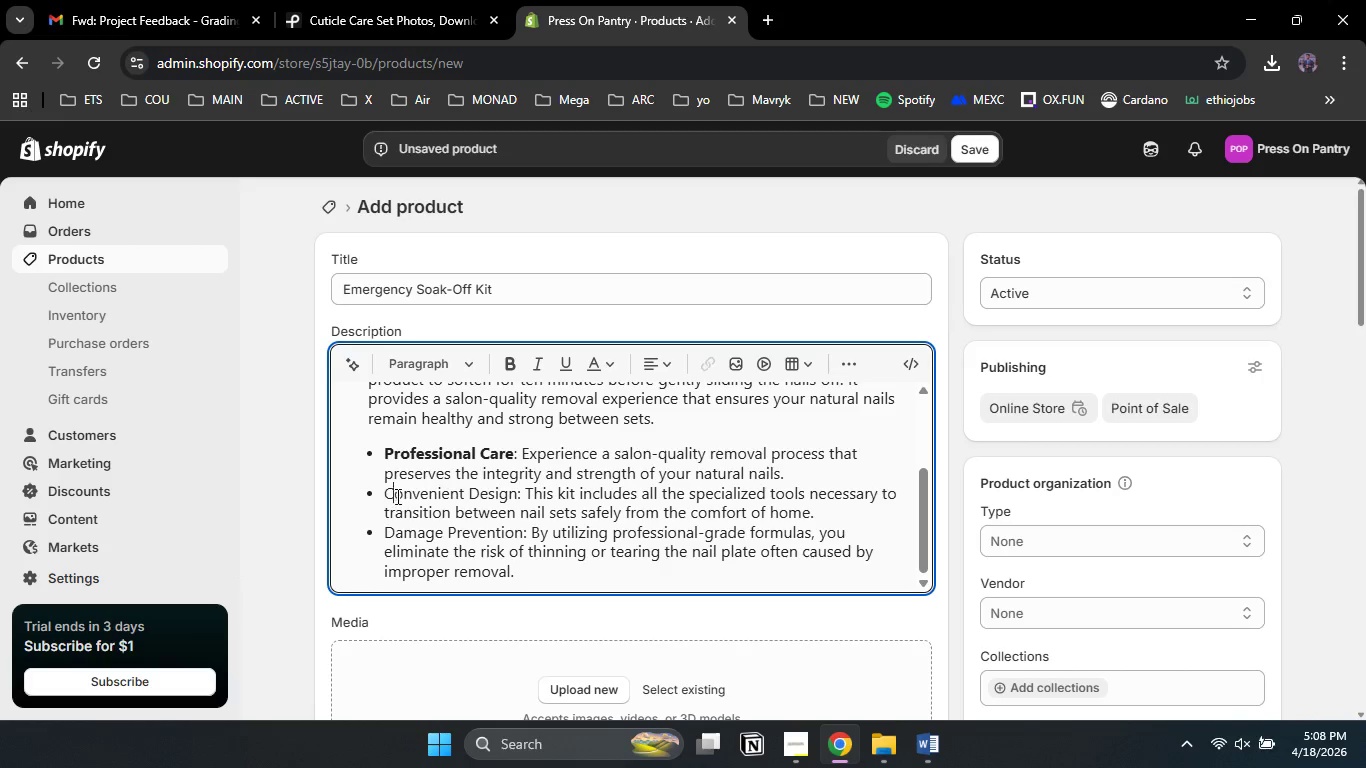 
left_click_drag(start_coordinate=[389, 495], to_coordinate=[446, 496])
 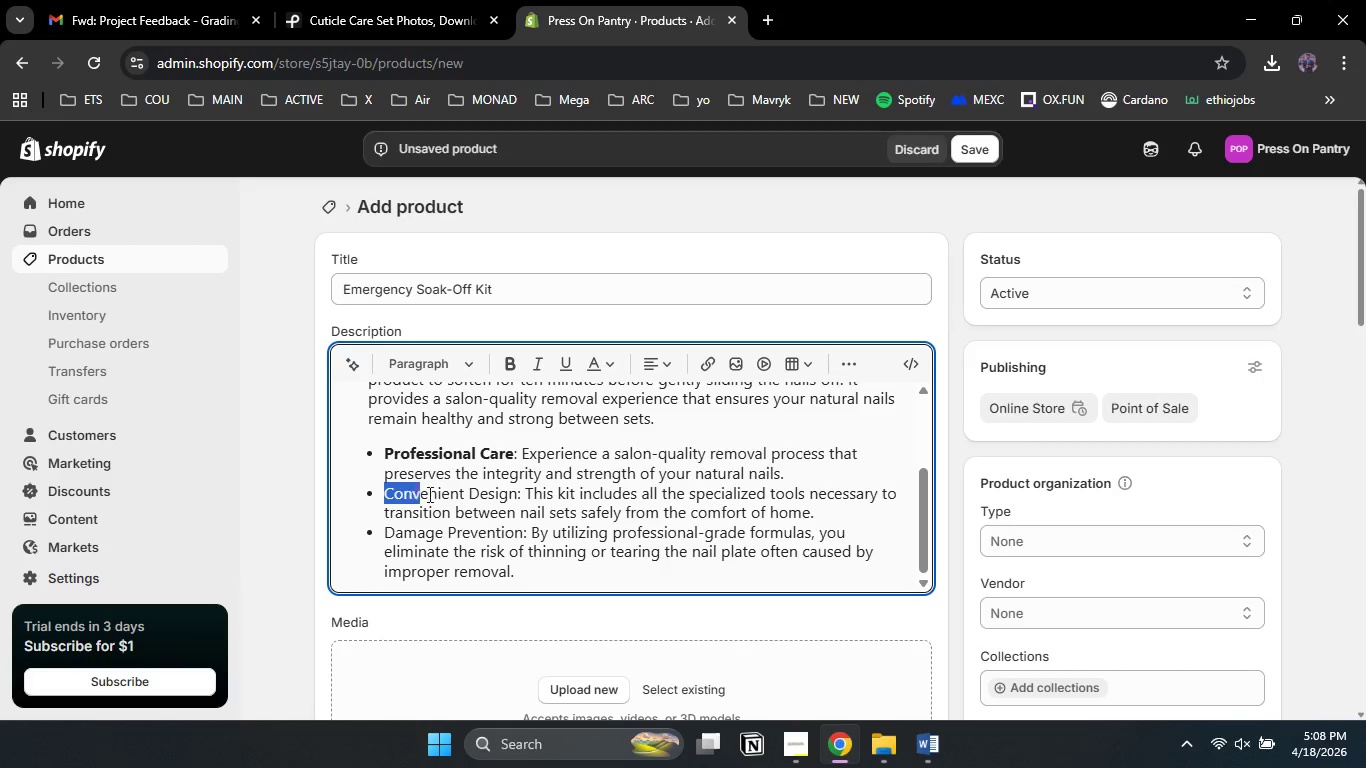 
left_click_drag(start_coordinate=[384, 490], to_coordinate=[514, 494])
 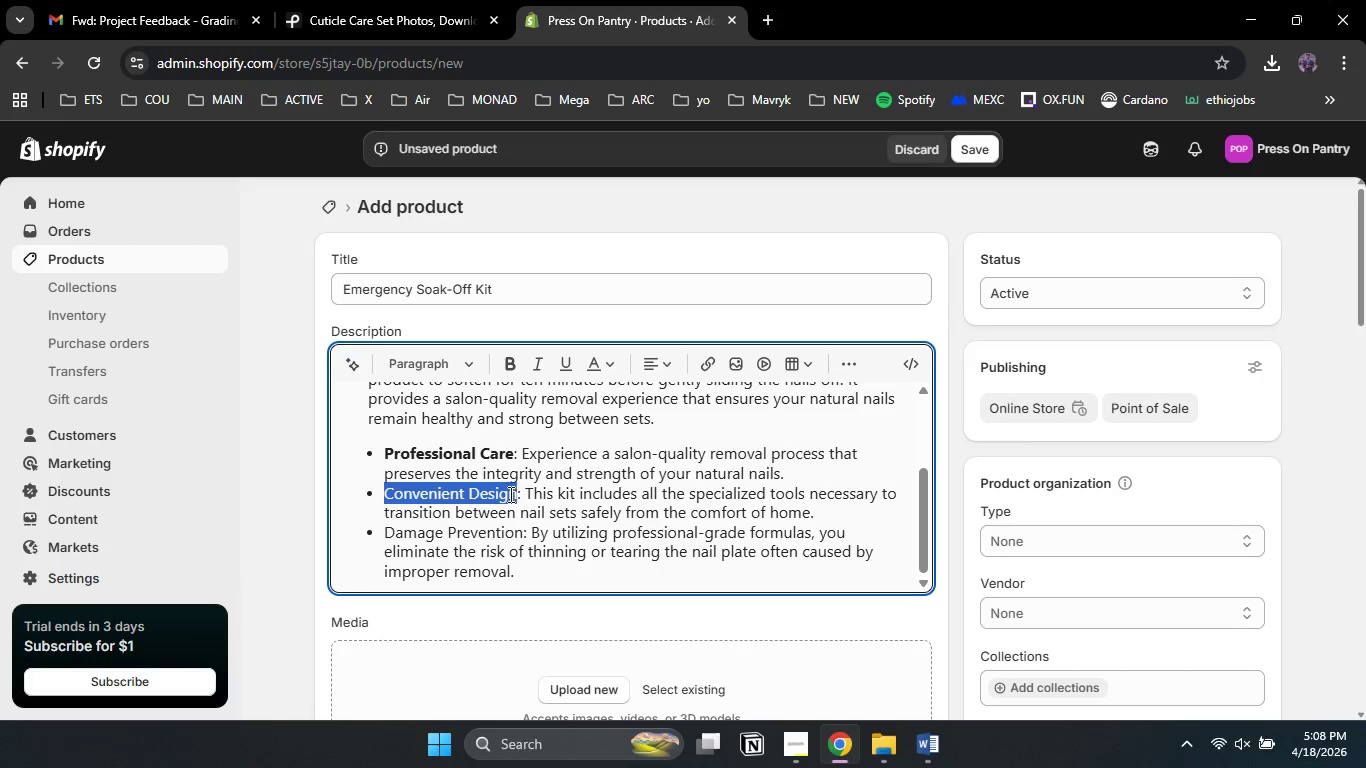 
key(Control+B)
 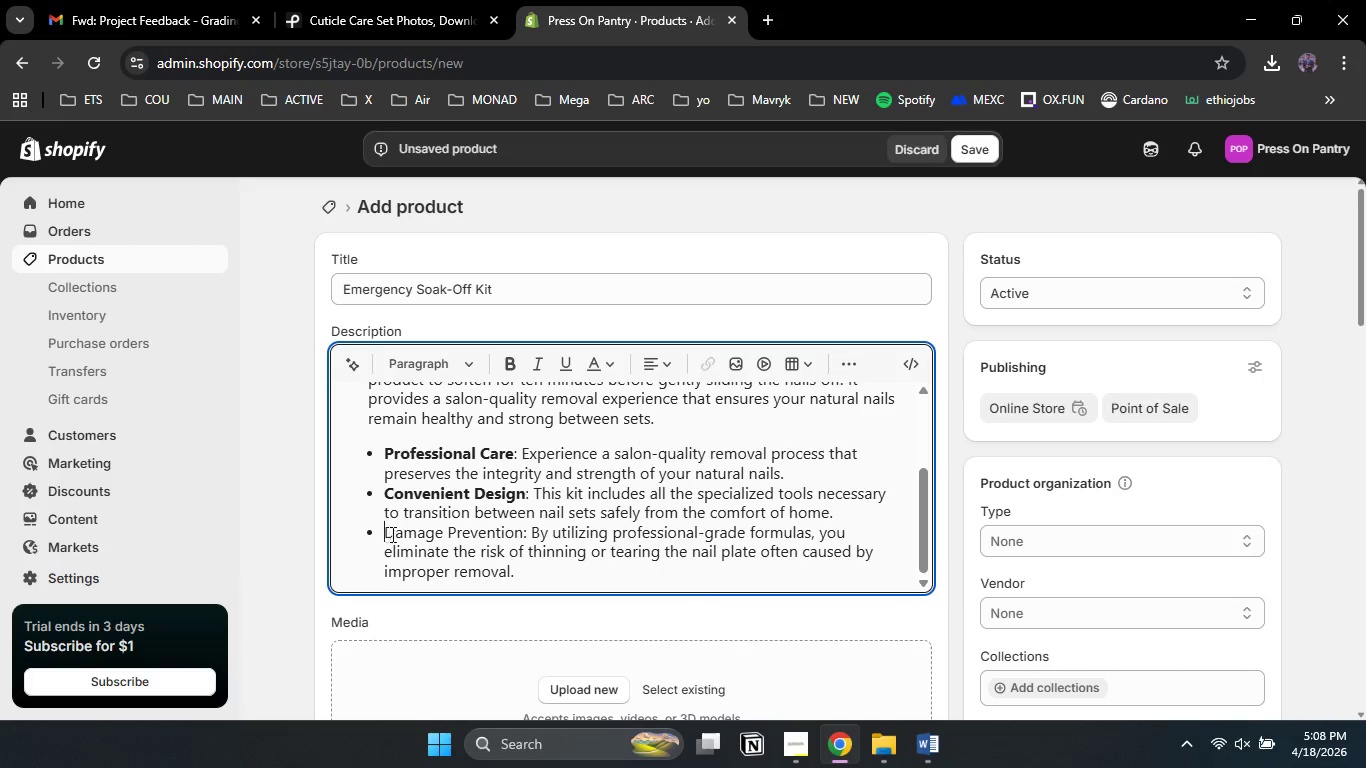 
left_click_drag(start_coordinate=[385, 535], to_coordinate=[519, 534])
 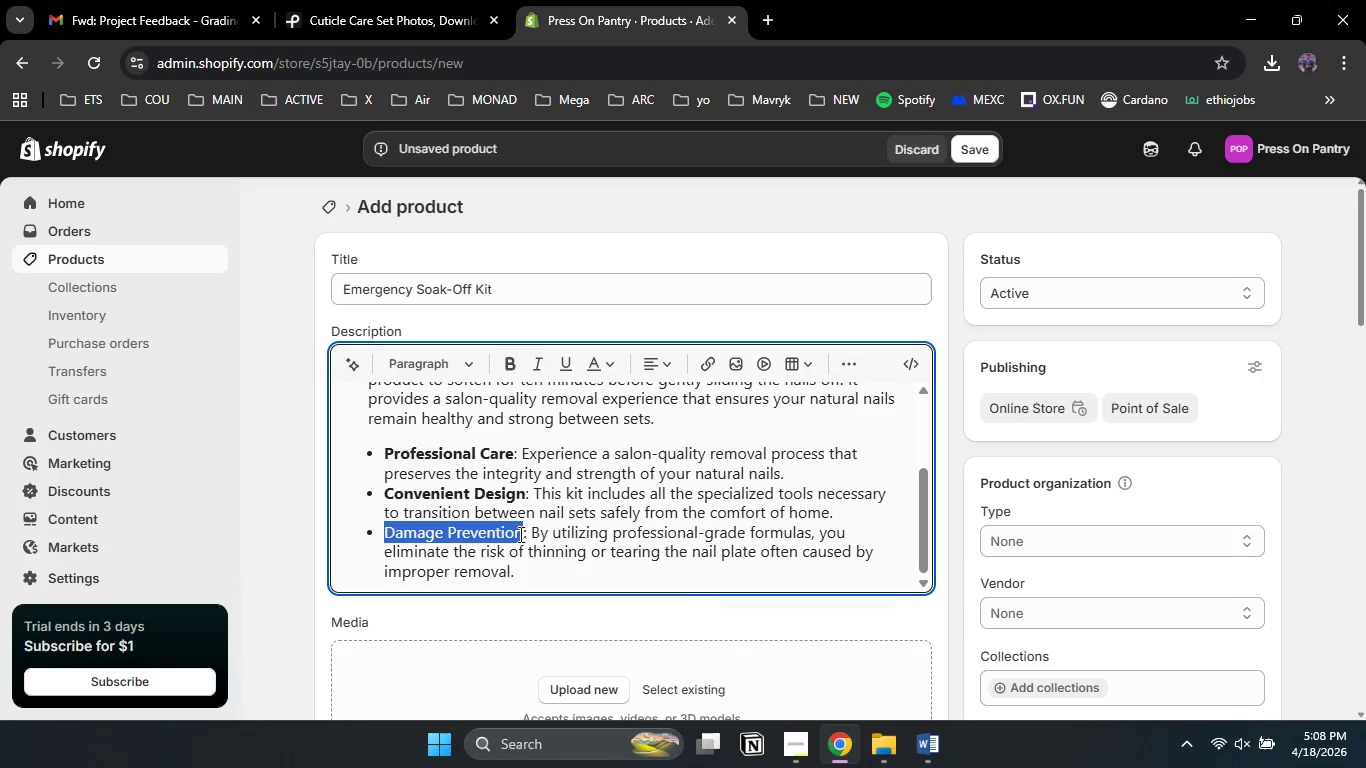 
key(Control+B)
 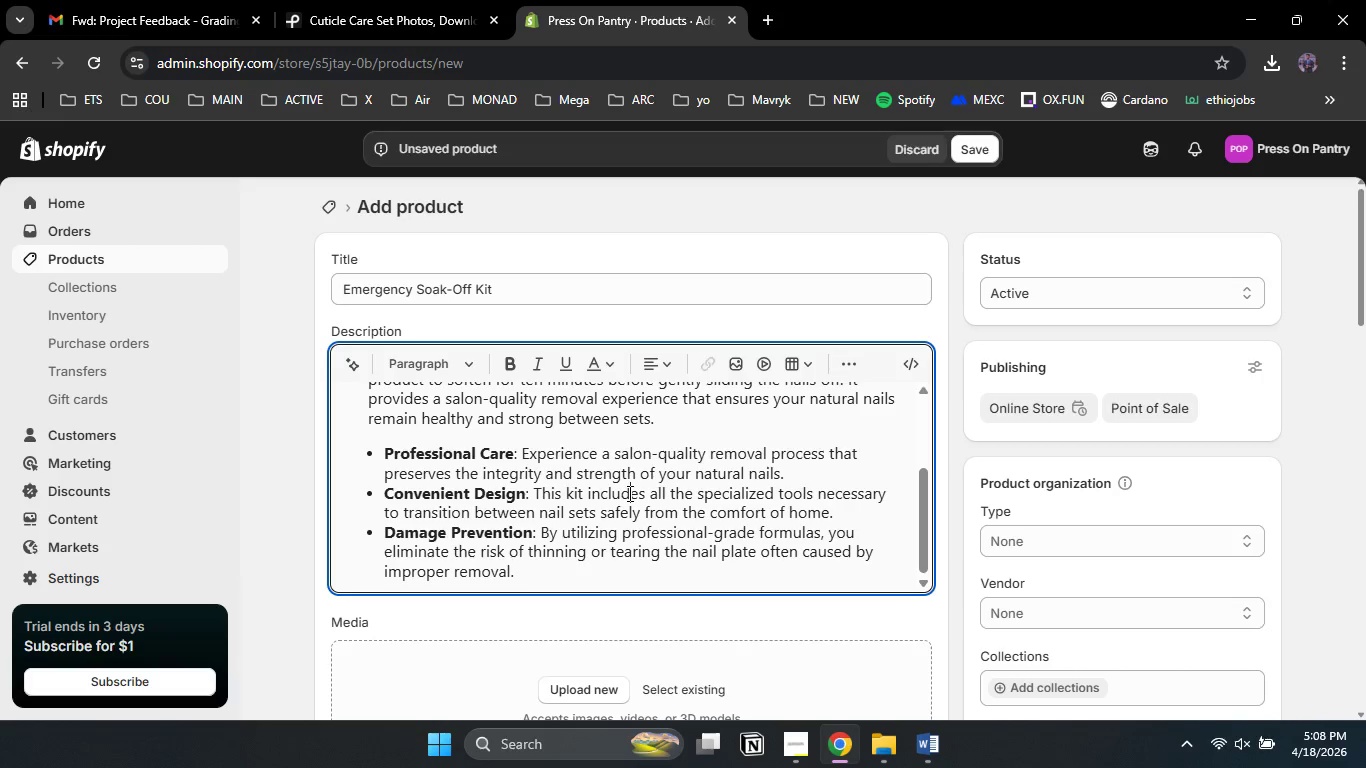 
left_click([628, 493])
 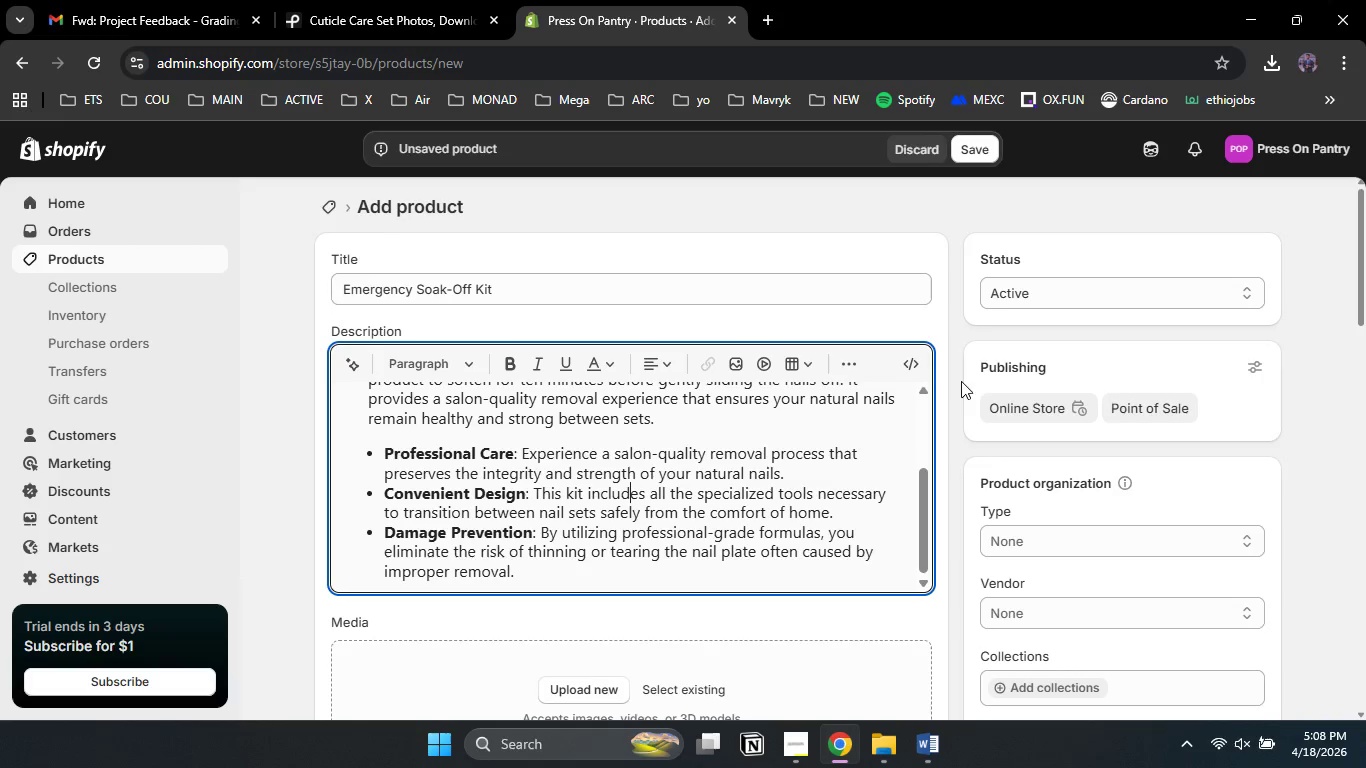 
left_click([955, 431])
 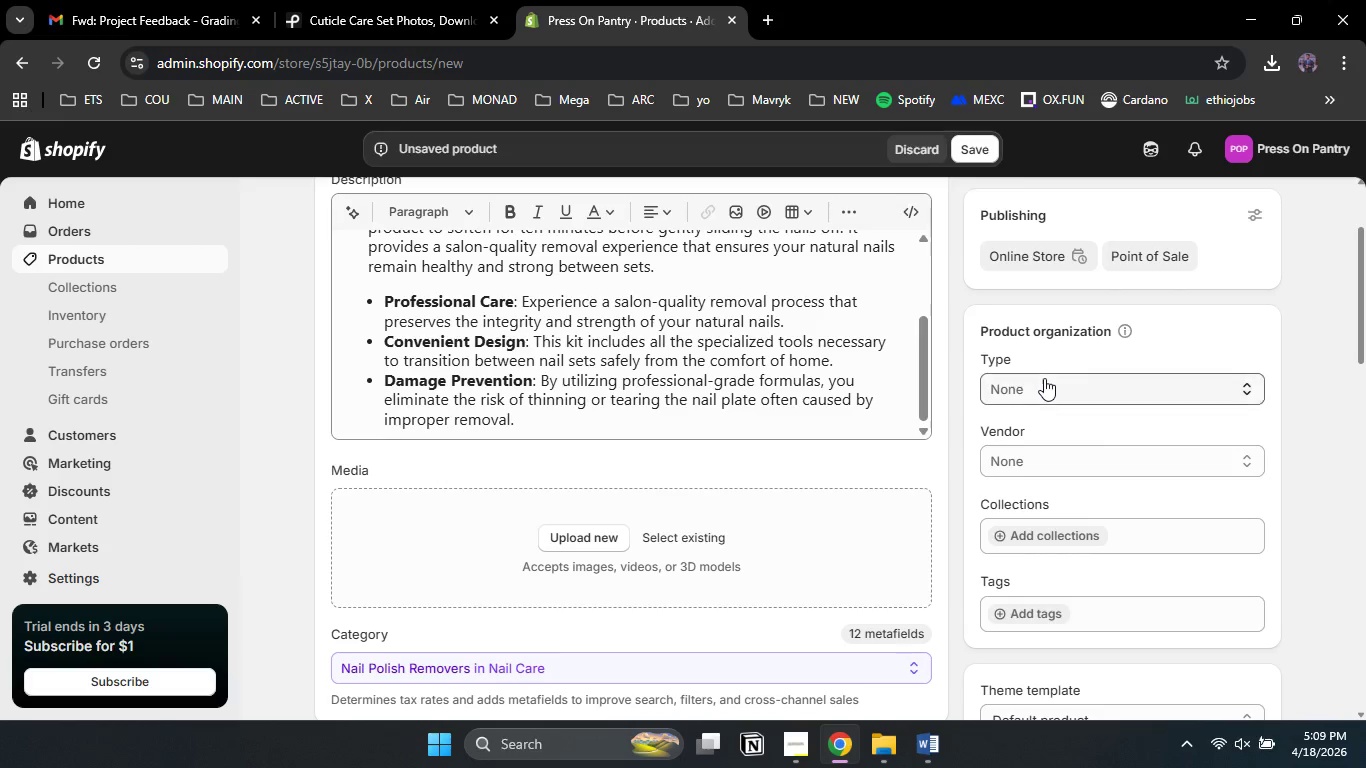 
scroll: coordinate [954, 425], scroll_direction: down, amount: 1.0
 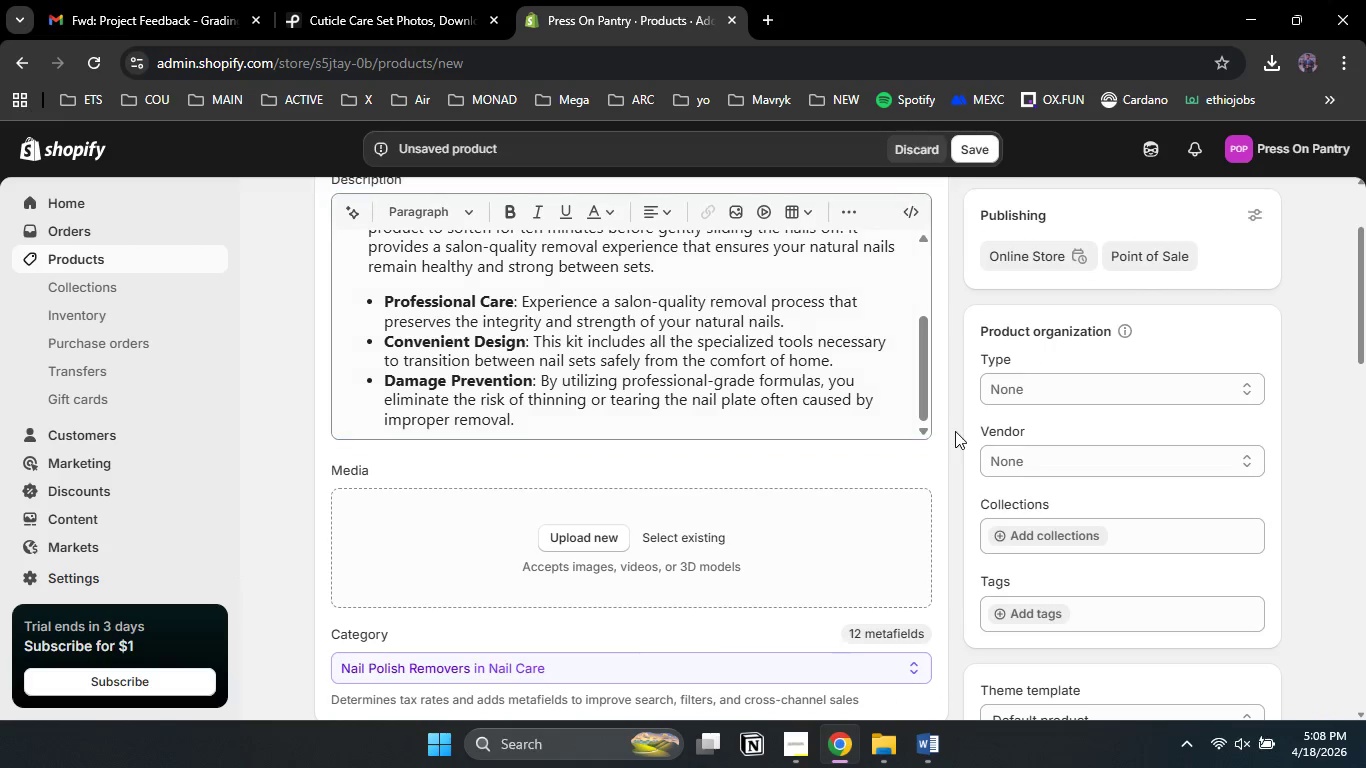 
wait(7.22)
 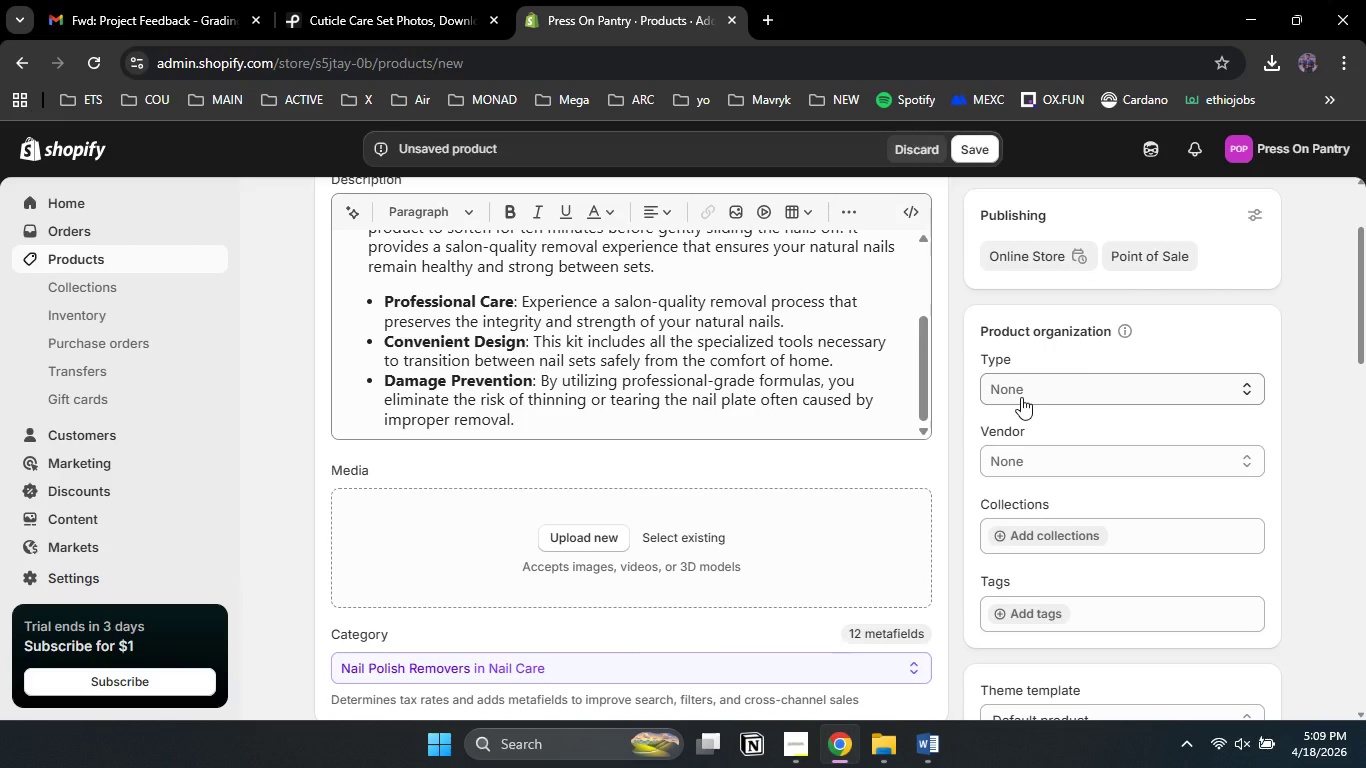 
type(nail polish)
 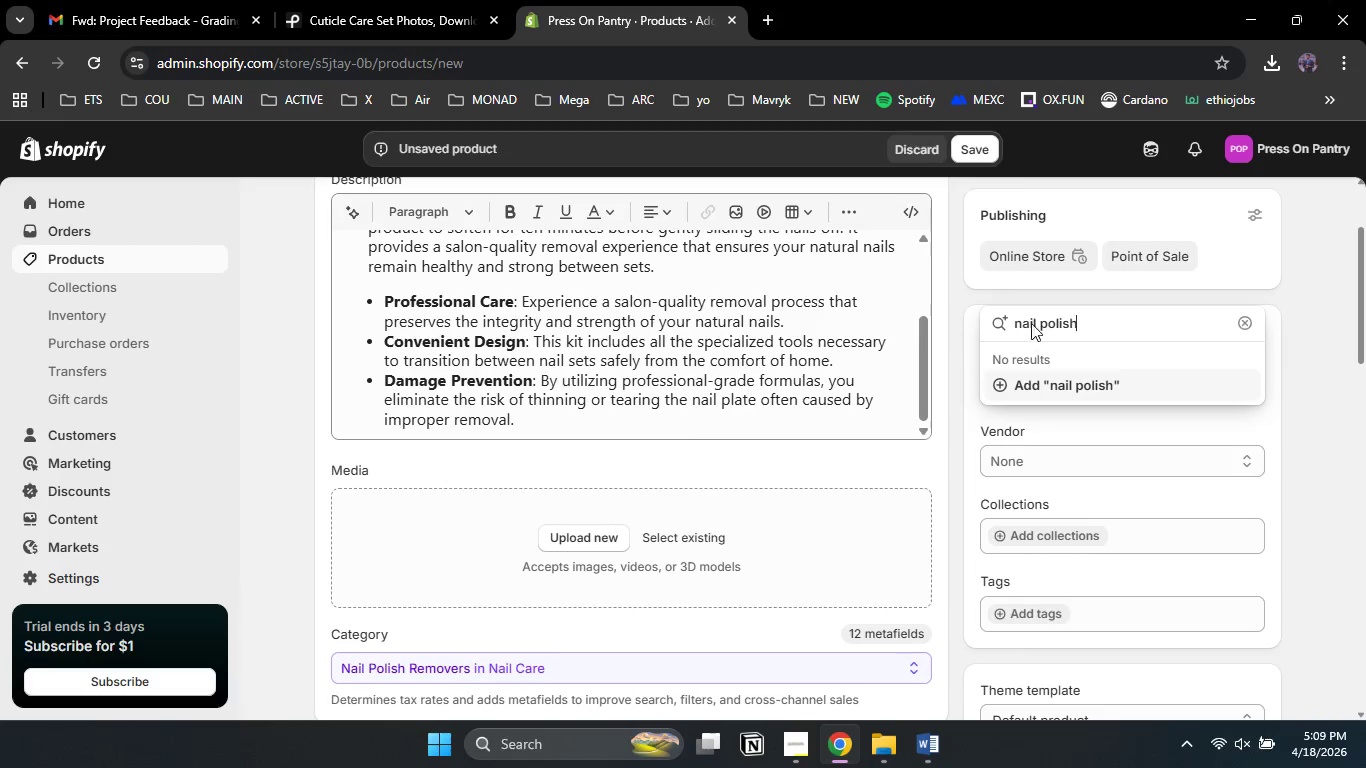 
left_click([1024, 321])
 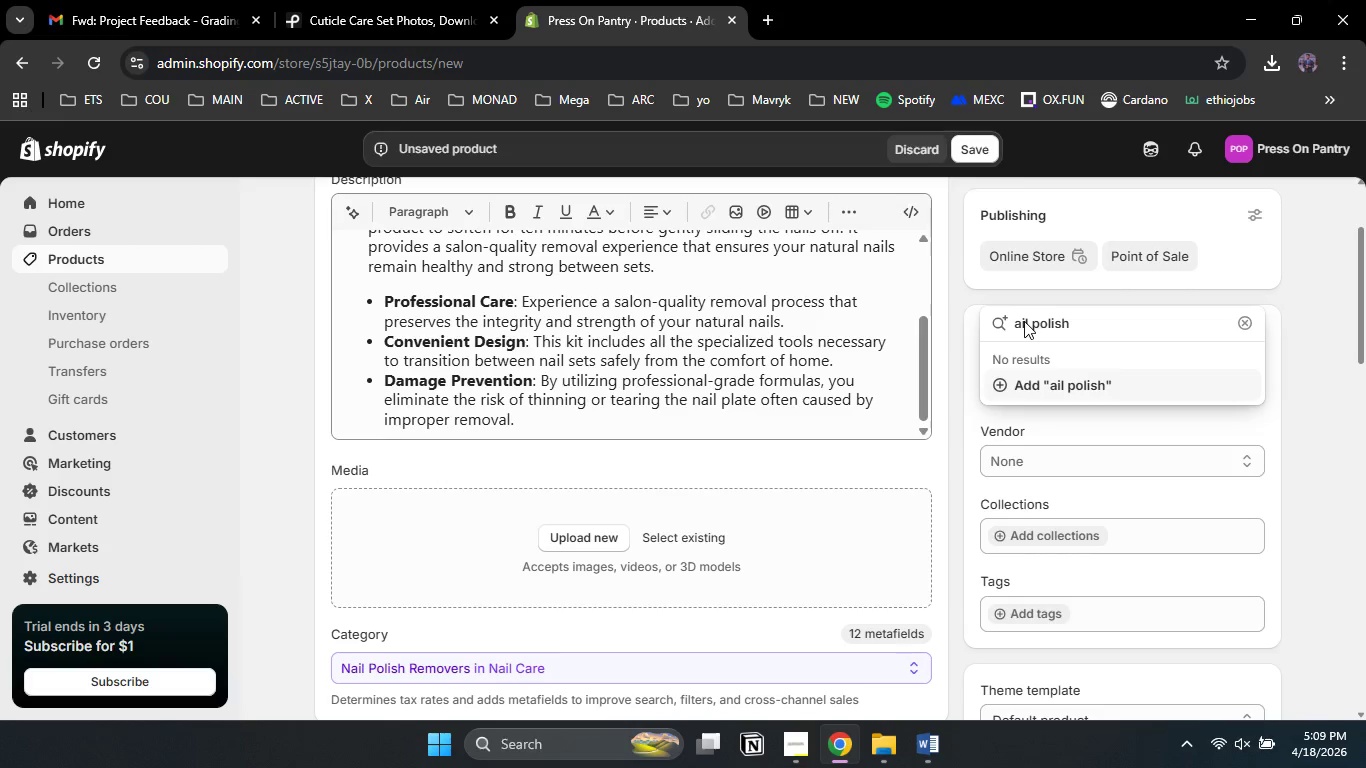 
key(Backspace)
 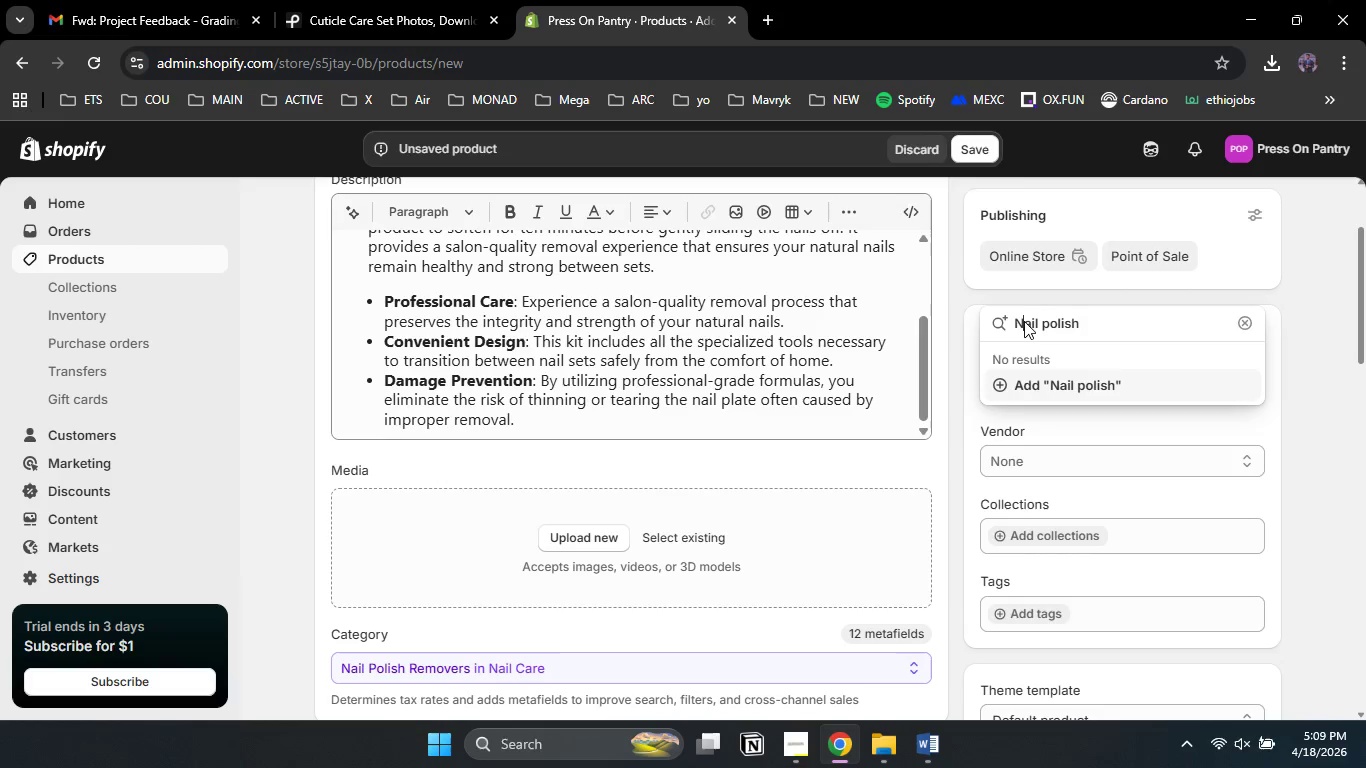 
key(Shift+ShiftLeft)
 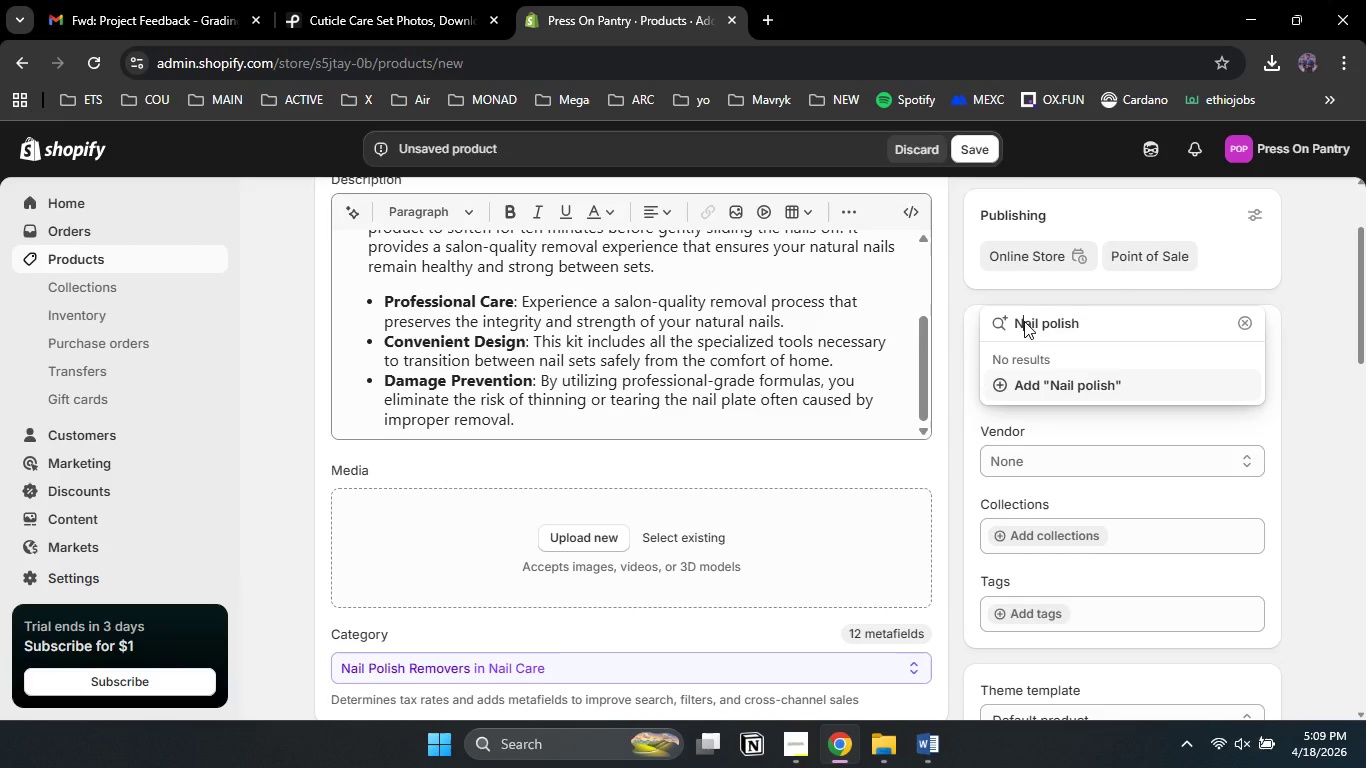 
key(Shift+N)
 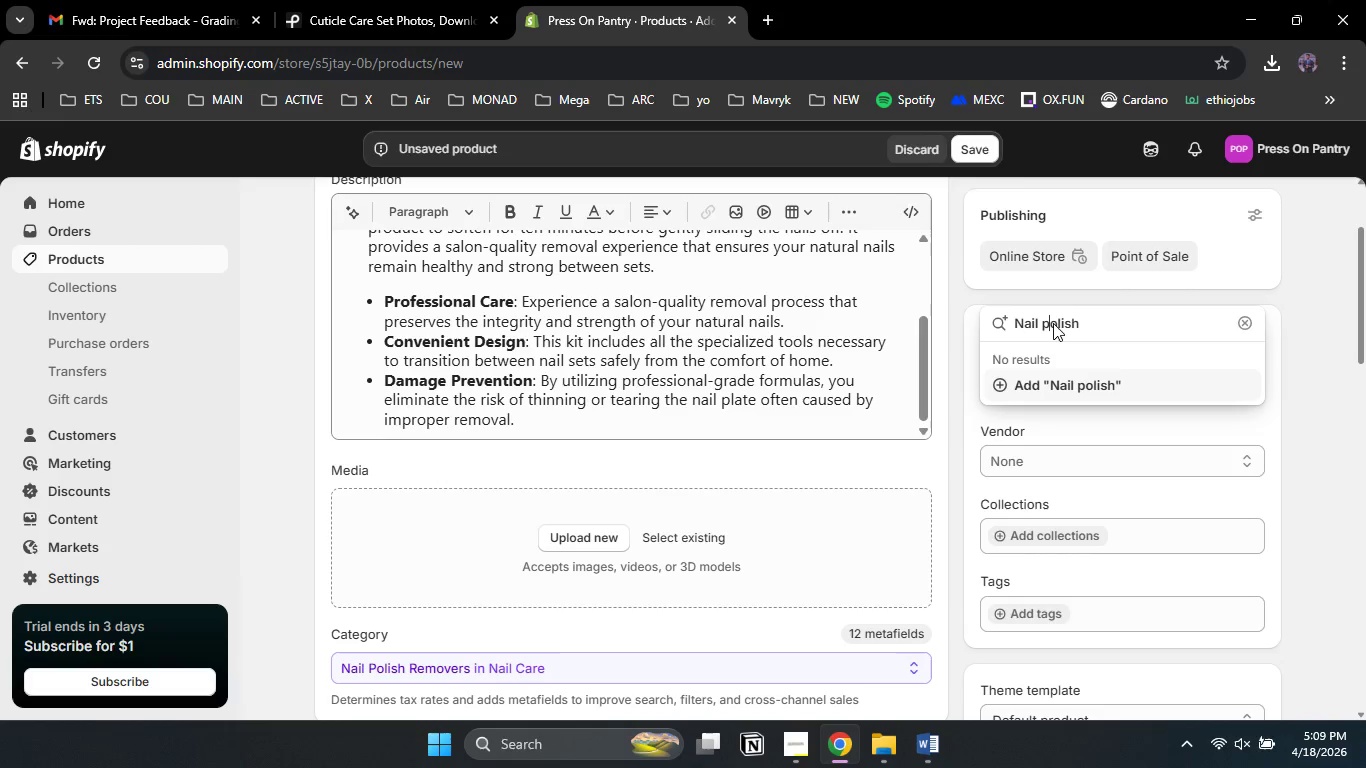 
left_click([1053, 323])
 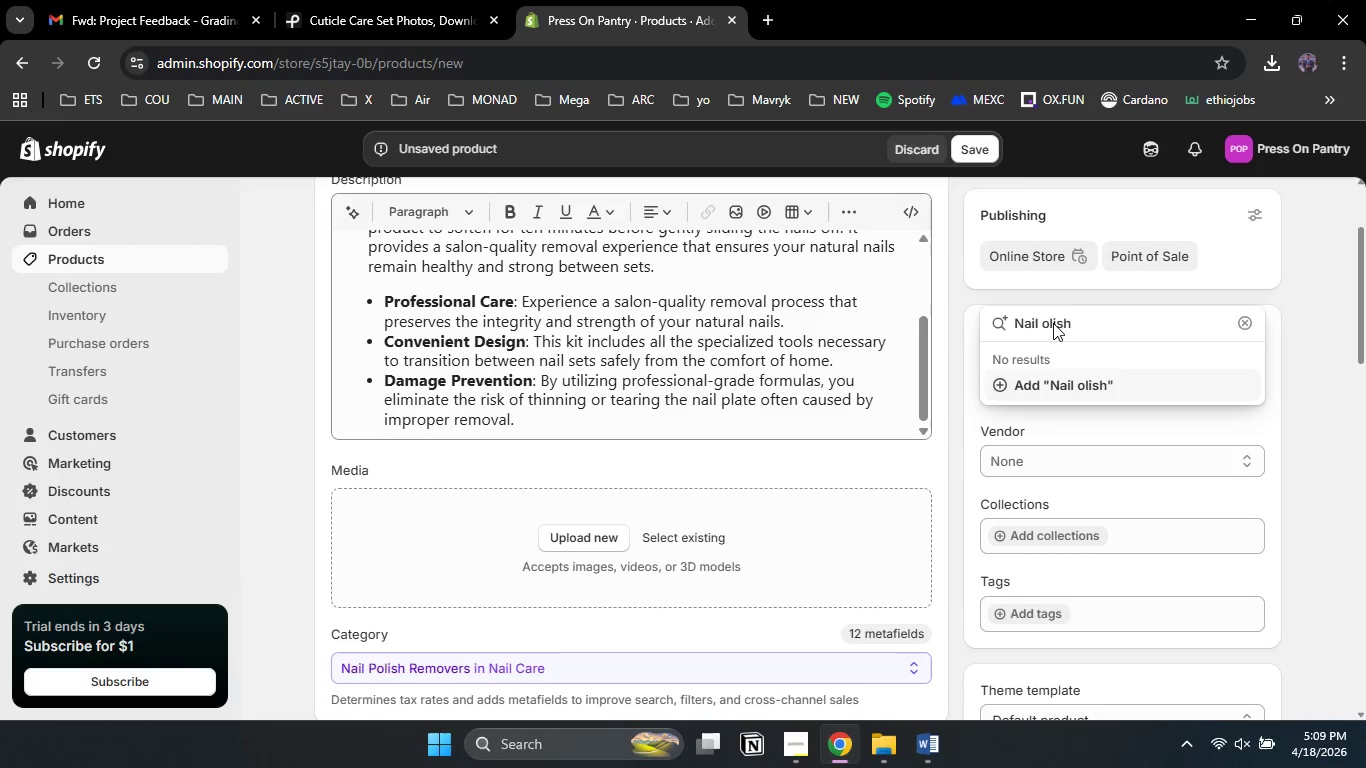 
key(Backspace)
 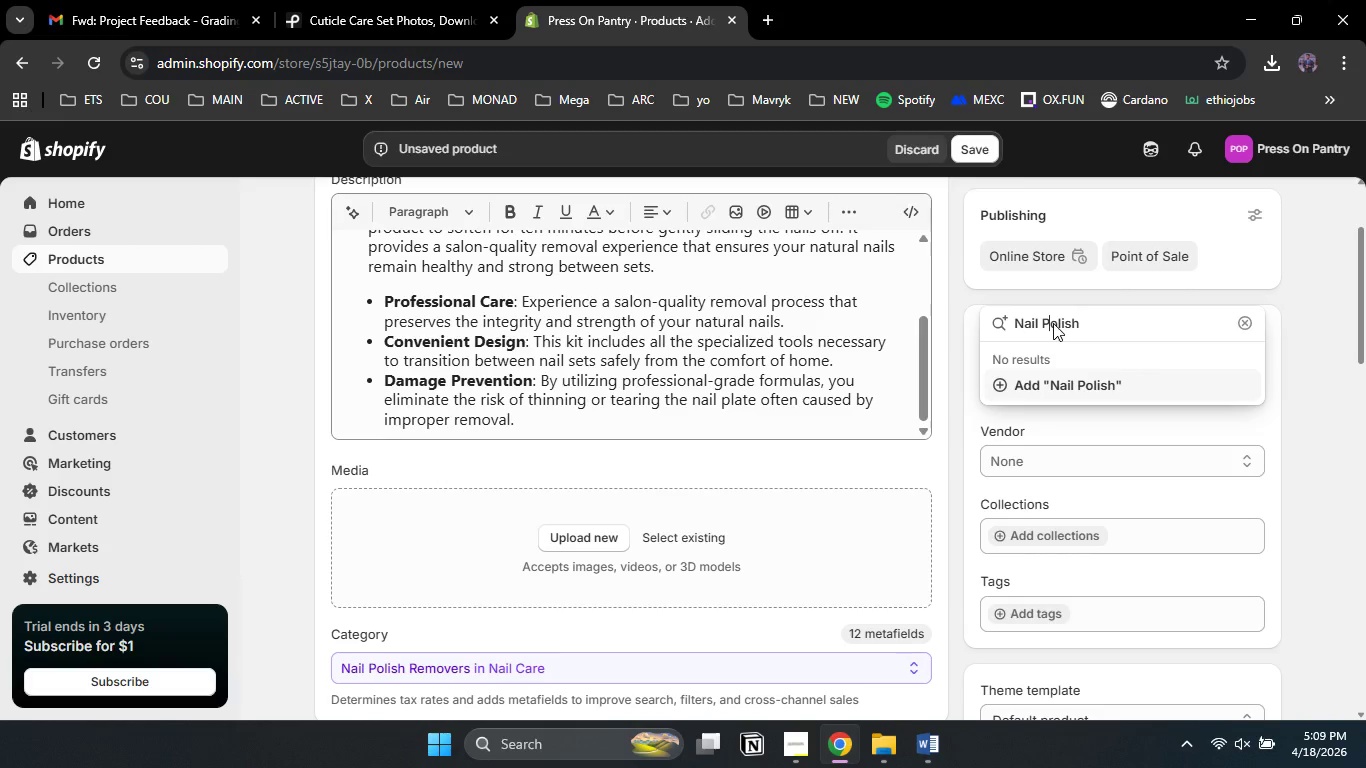 
key(Shift+ShiftLeft)
 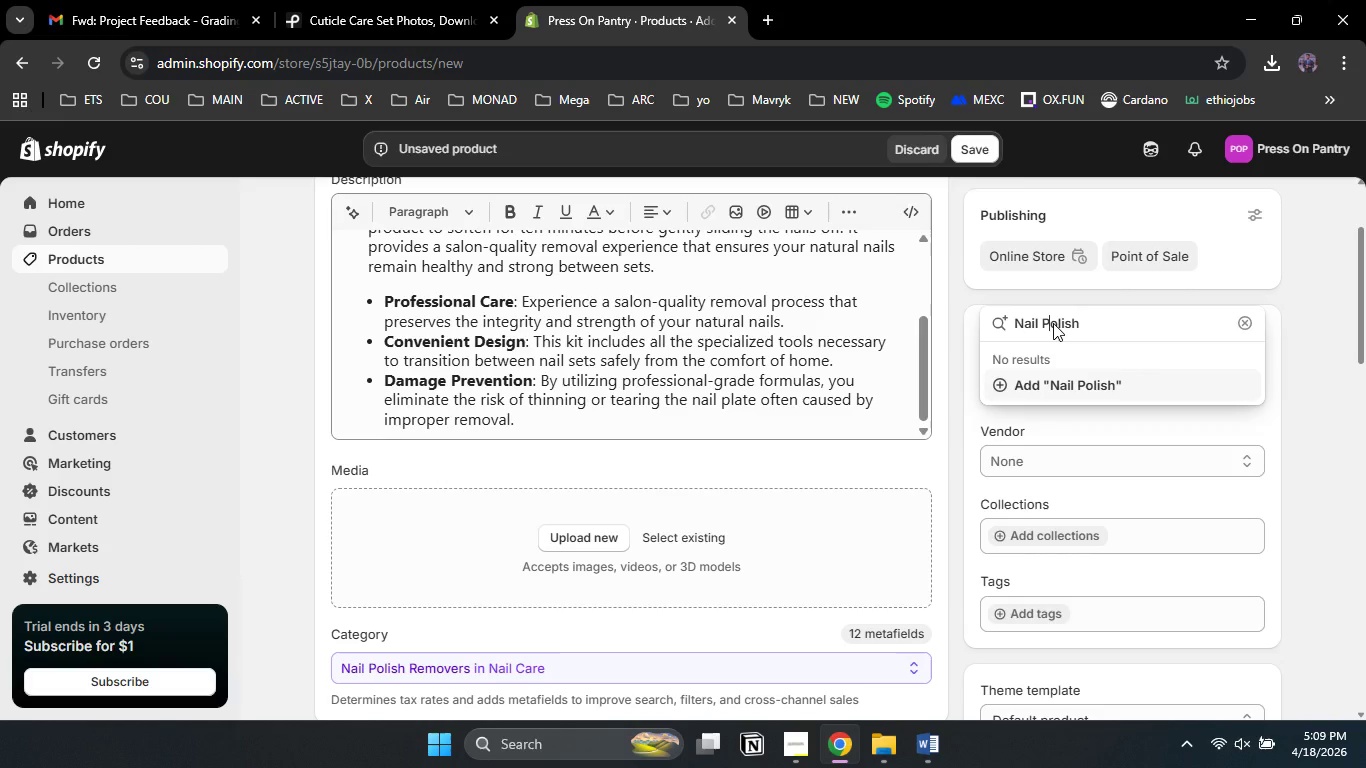 
key(Shift+P)
 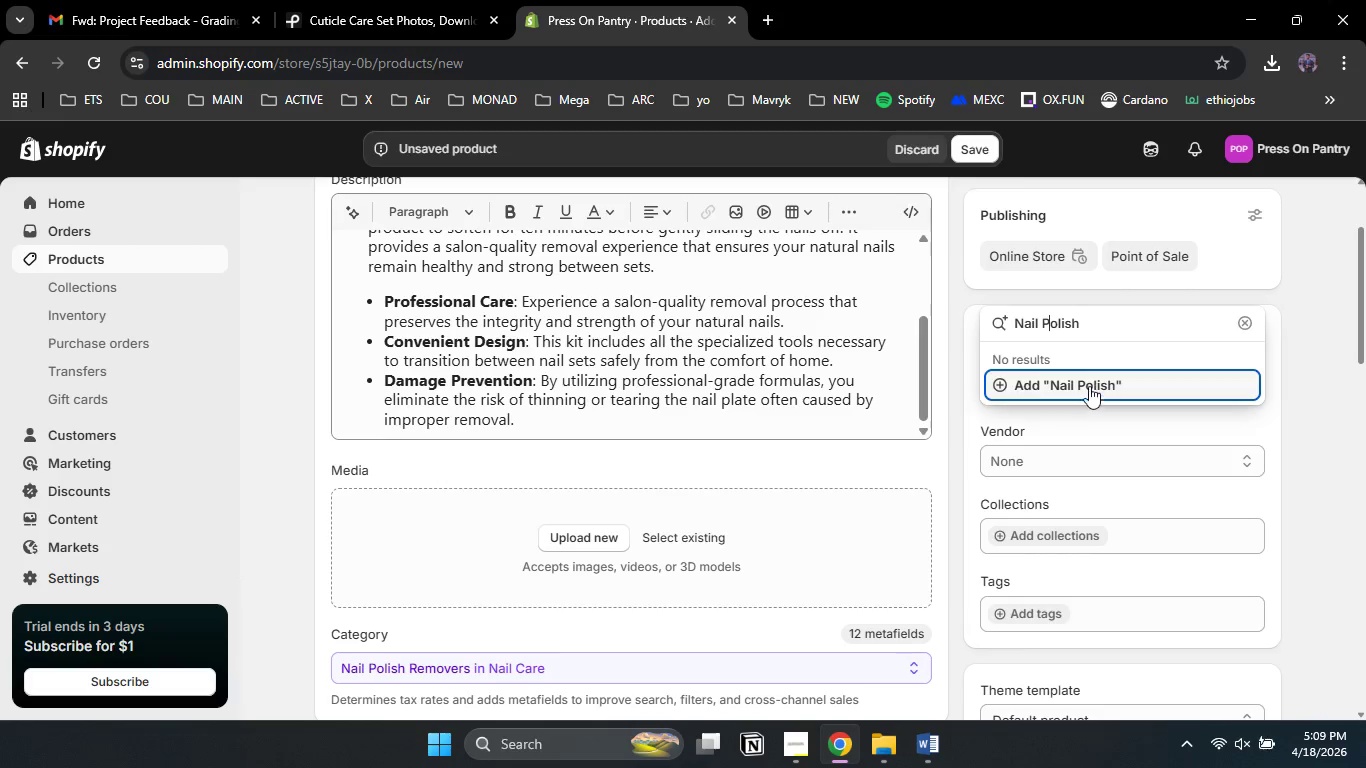 
left_click([1088, 385])
 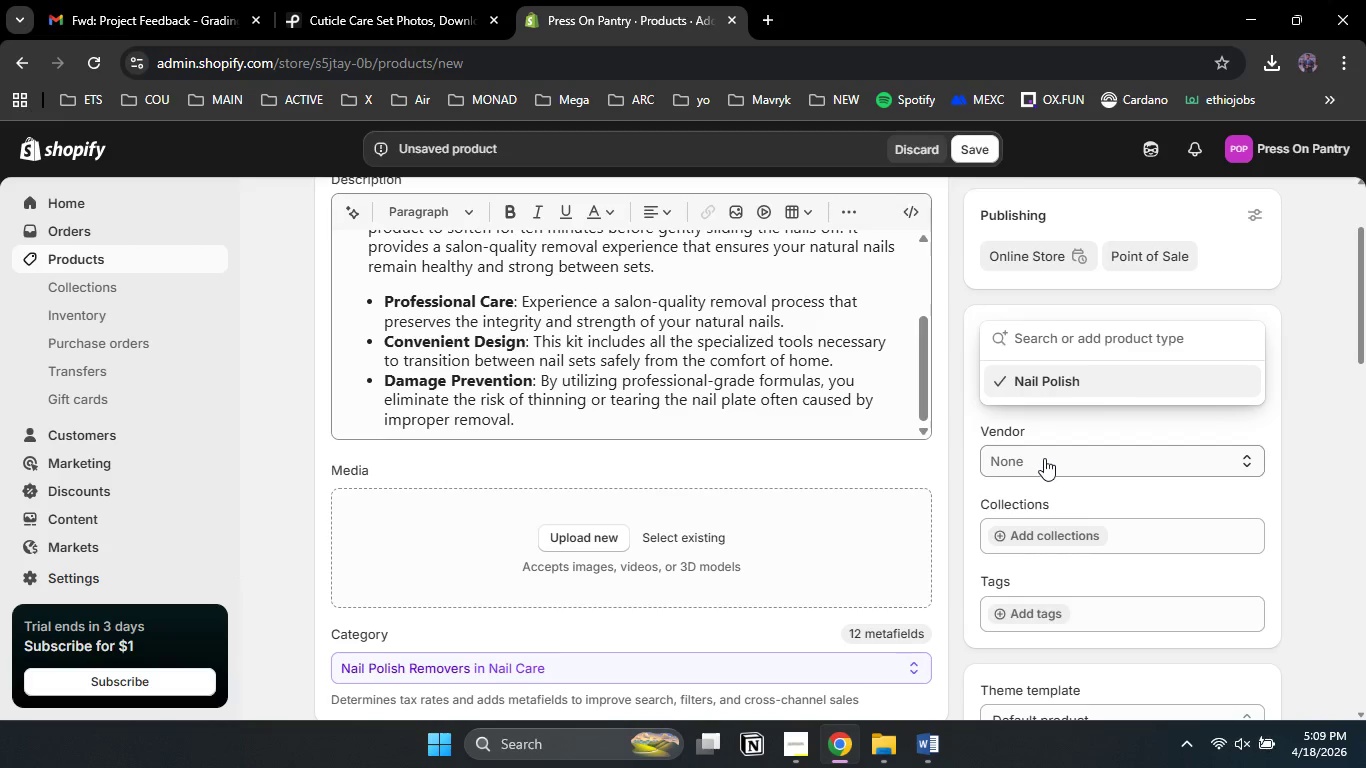 
left_click([1044, 458])
 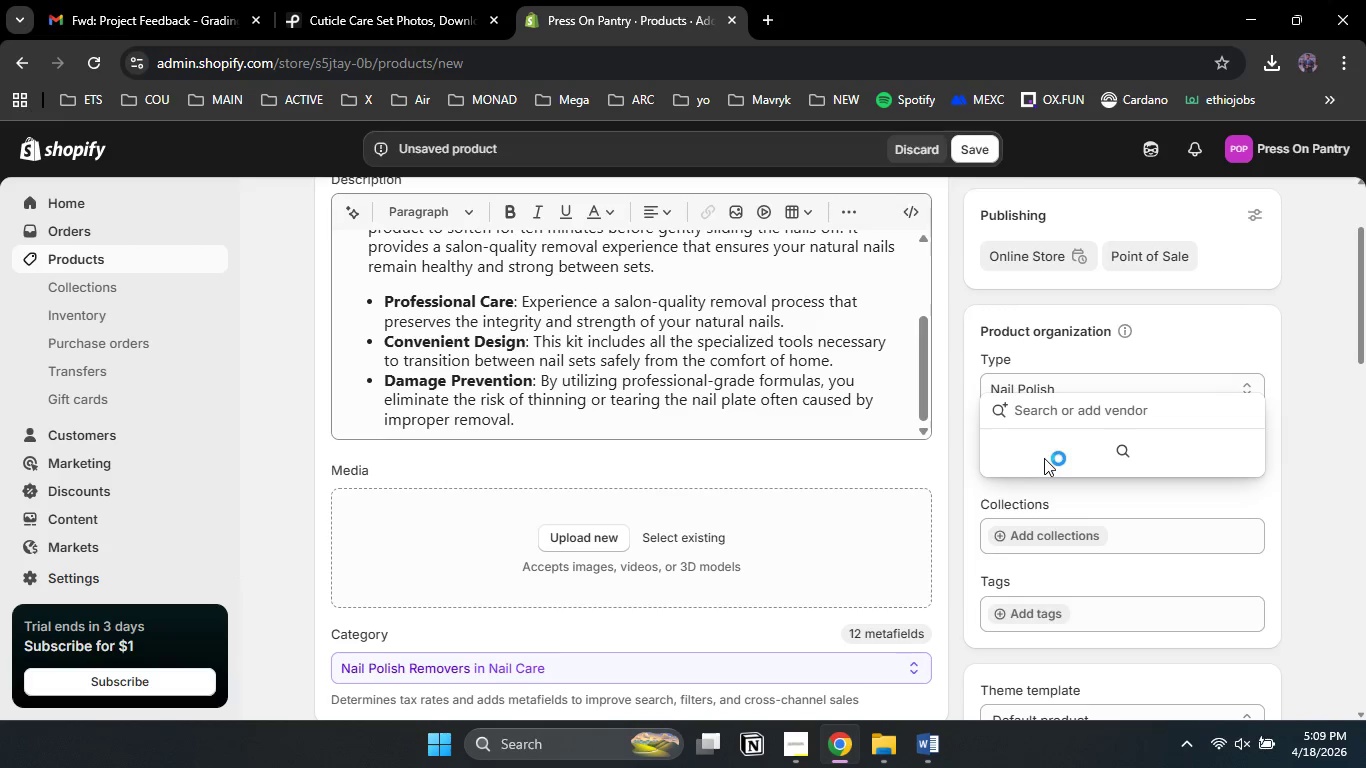 
type(Press On Pantry)
 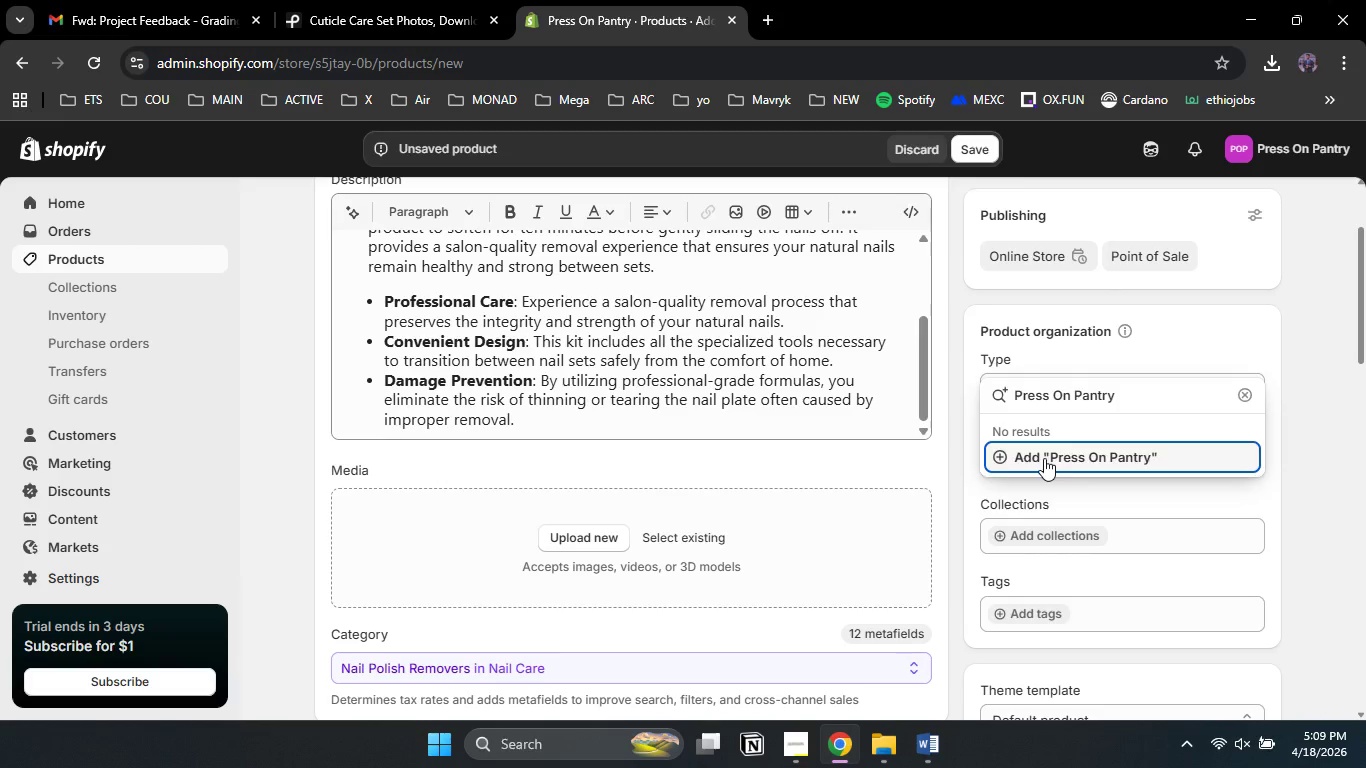 
key(Enter)
 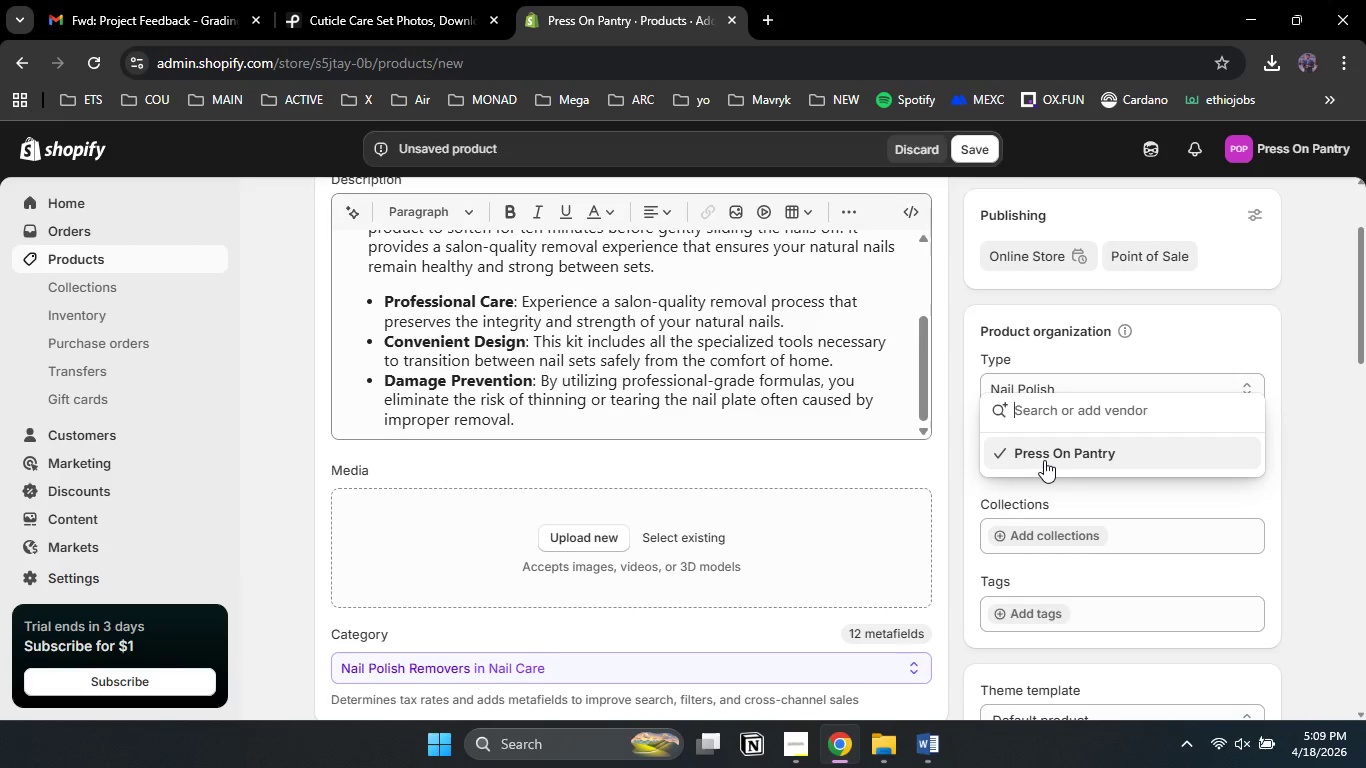 
left_click([1044, 460])
 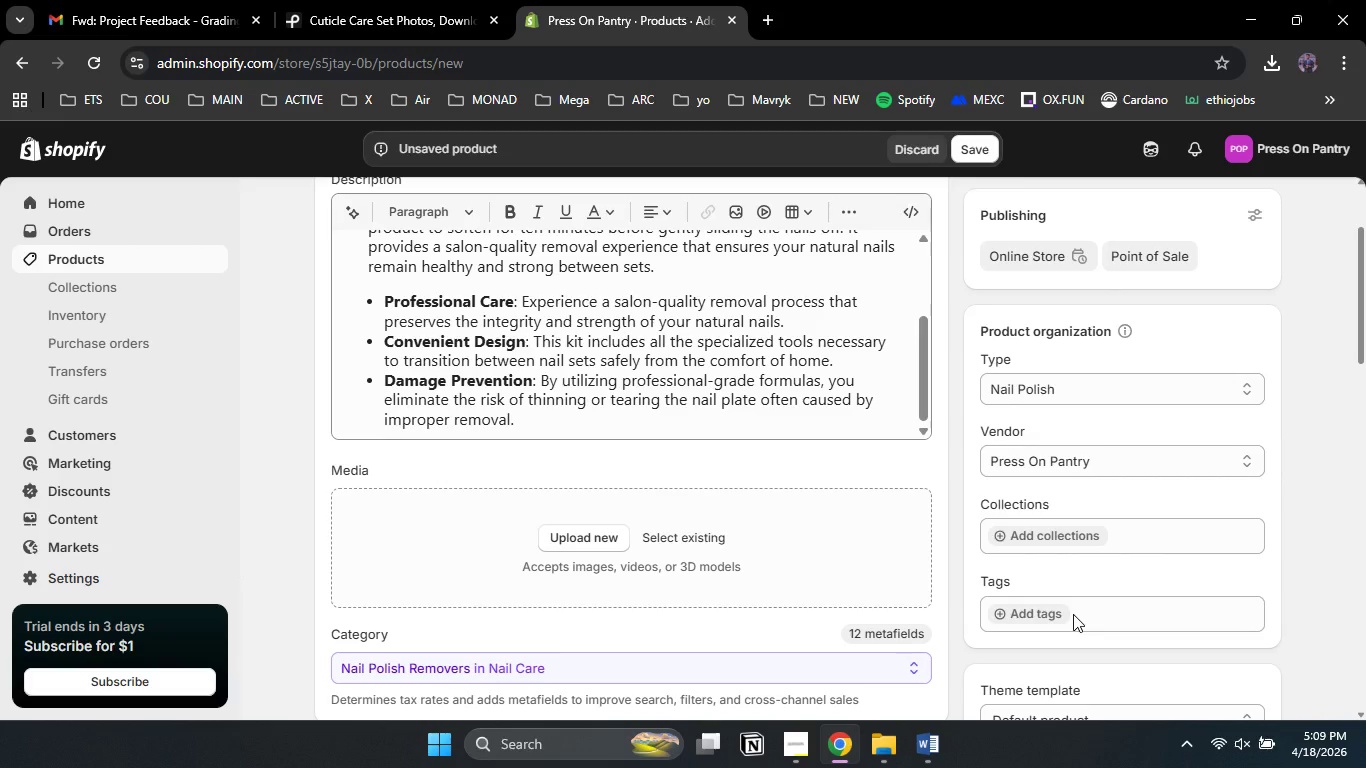 
wait(5.09)
 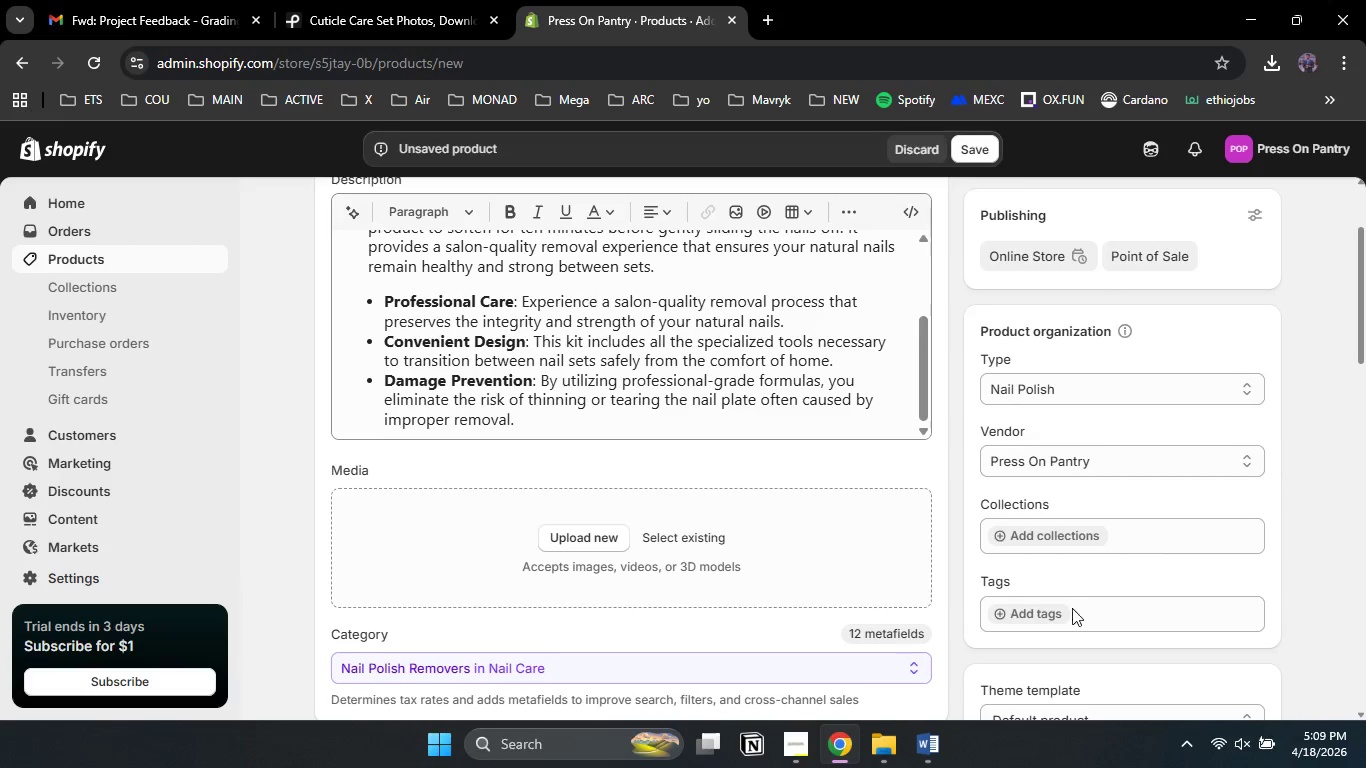 
left_click([1073, 614])
 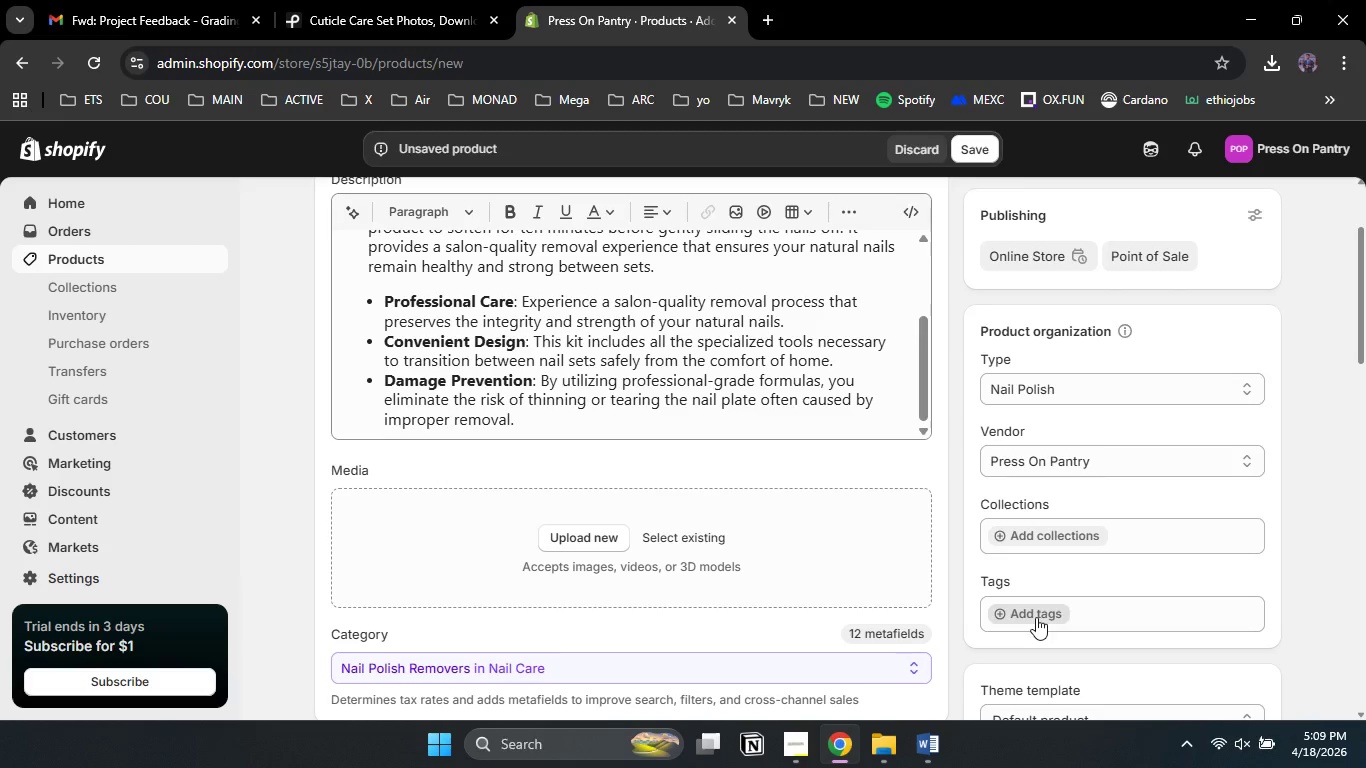 
left_click([1036, 617])
 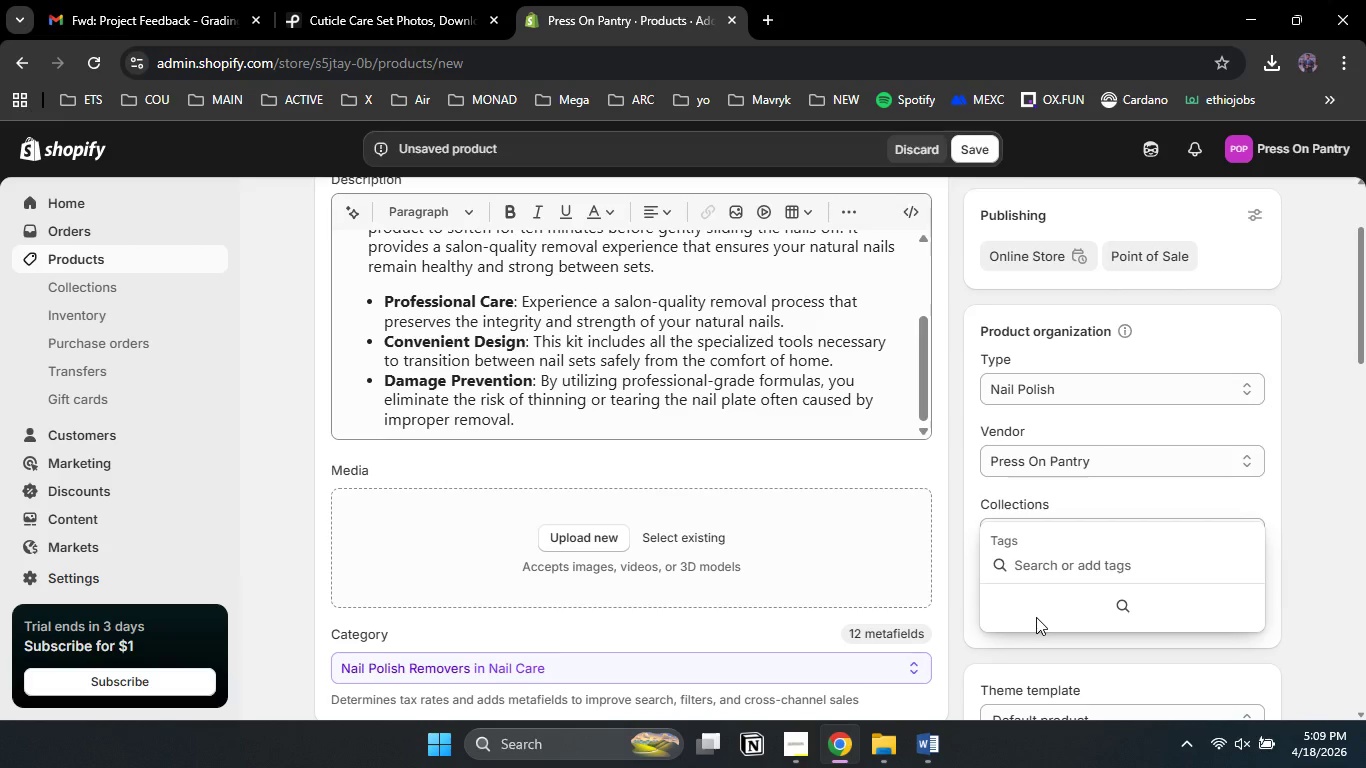 
type(Soak off)
 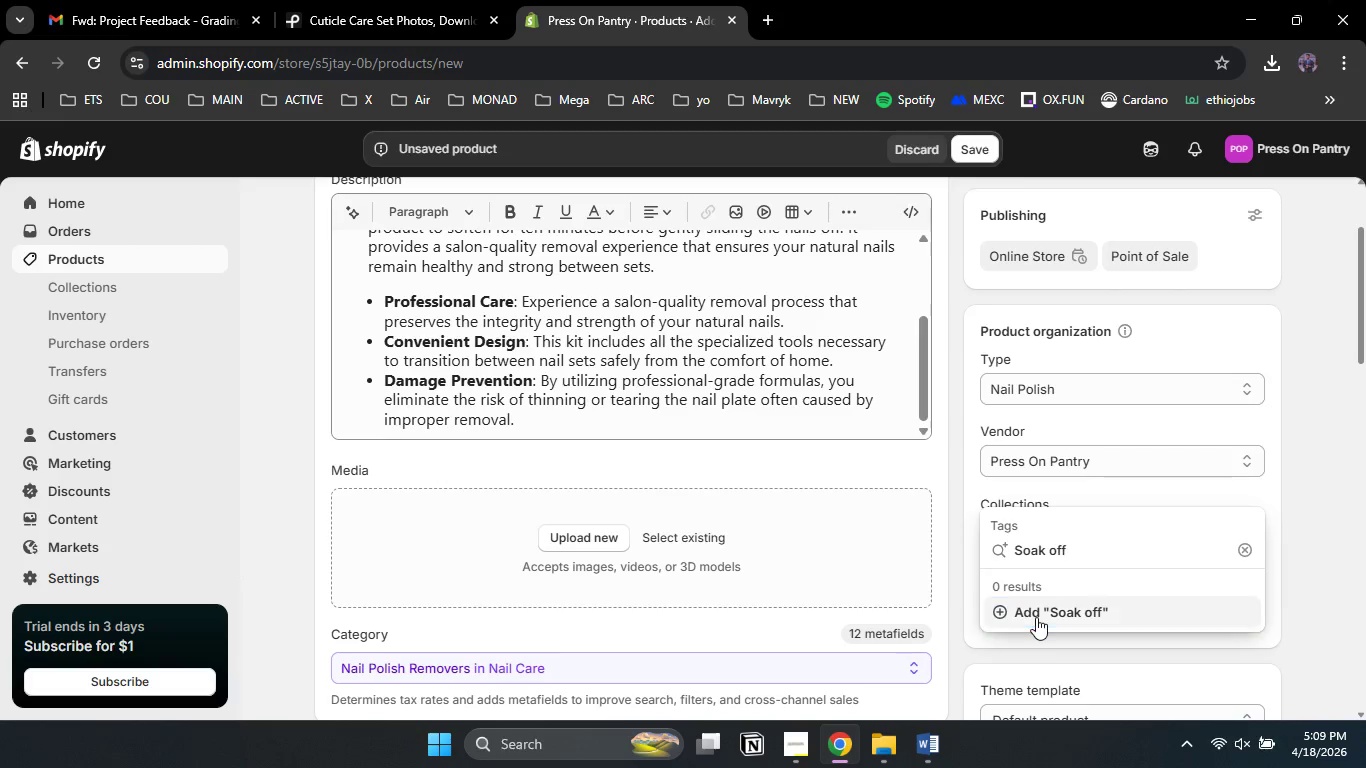 
left_click([1036, 617])
 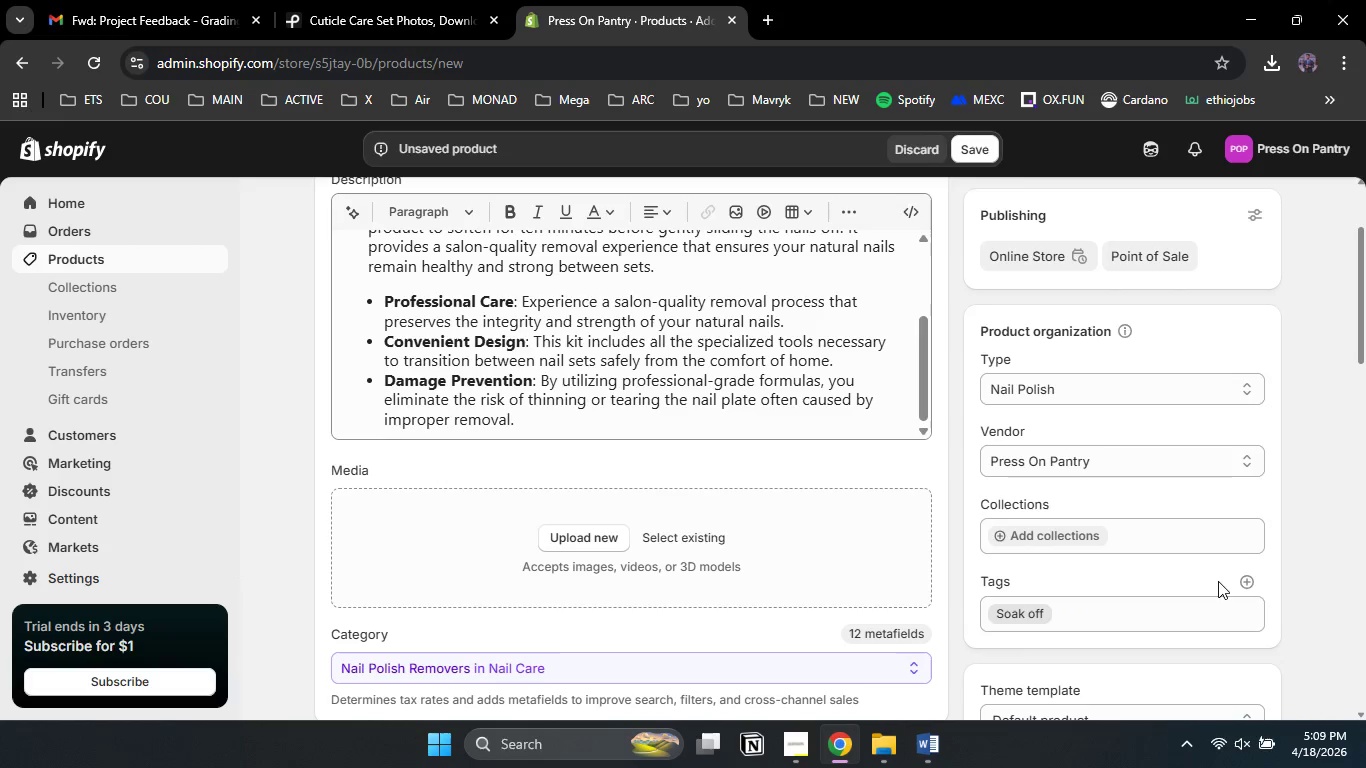 
left_click([1249, 585])
 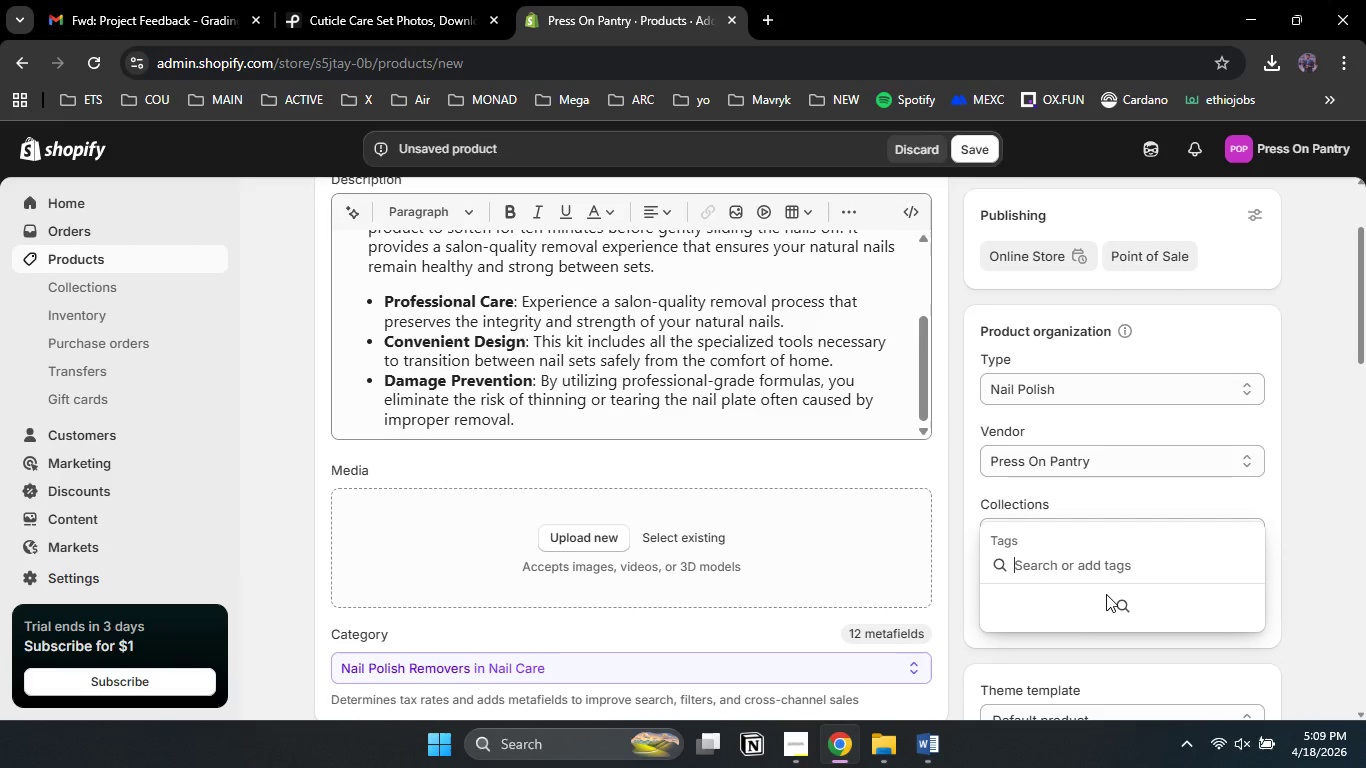 
type(Professional Removal)
 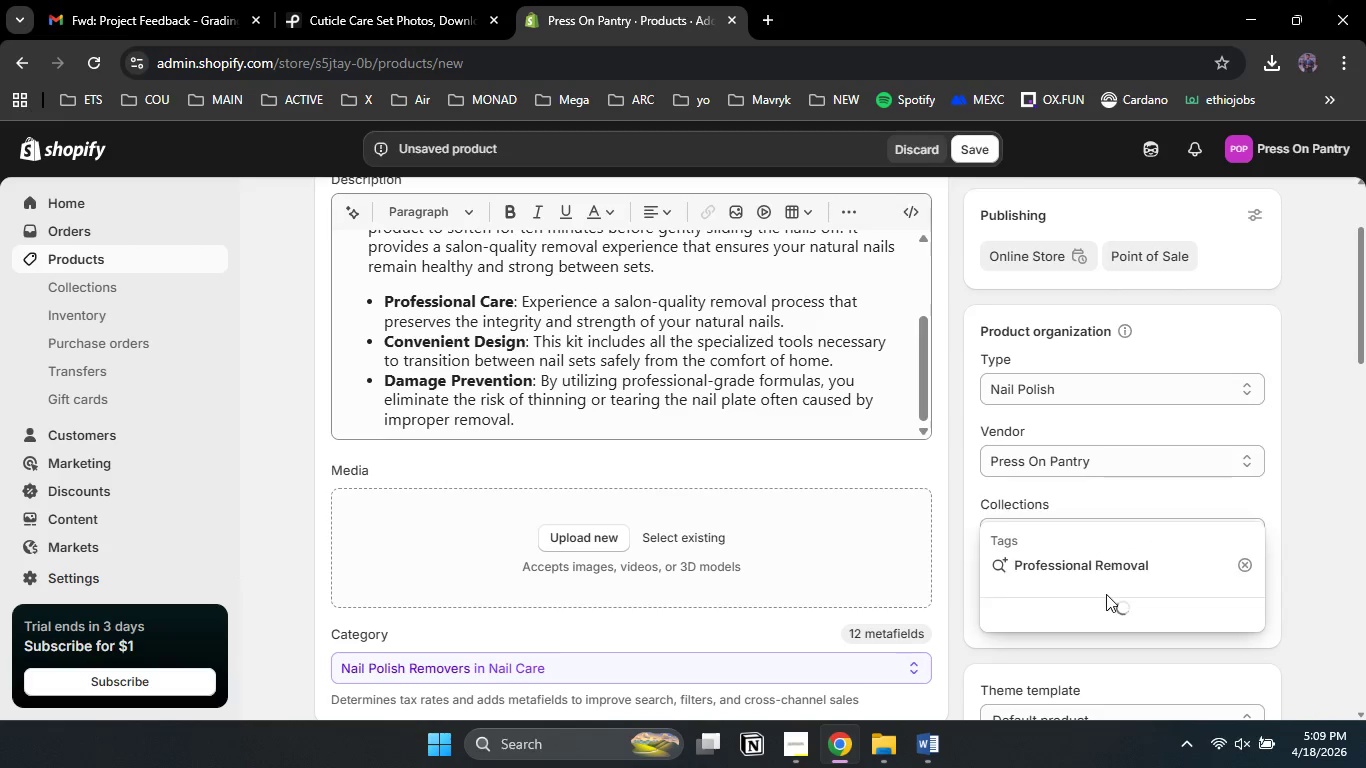 
left_click([1127, 614])
 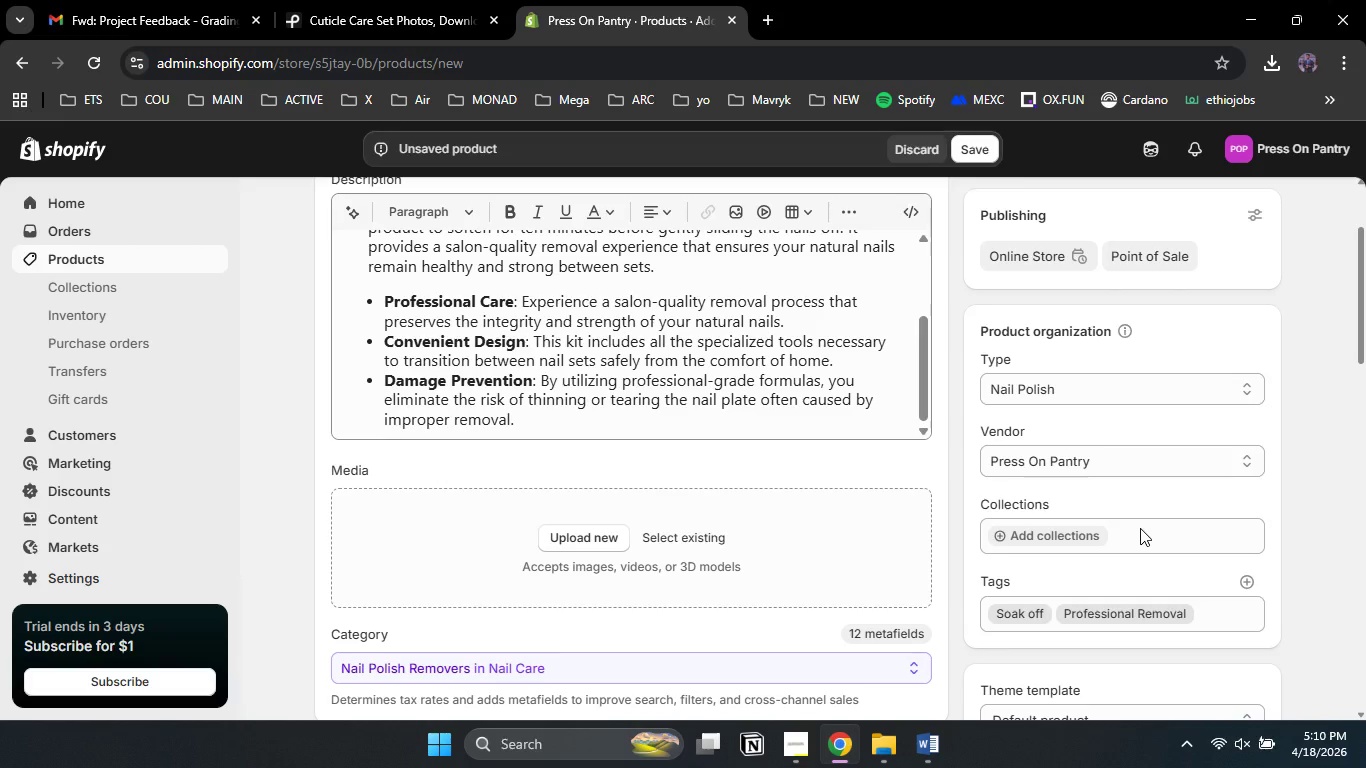 
left_click([1140, 528])
 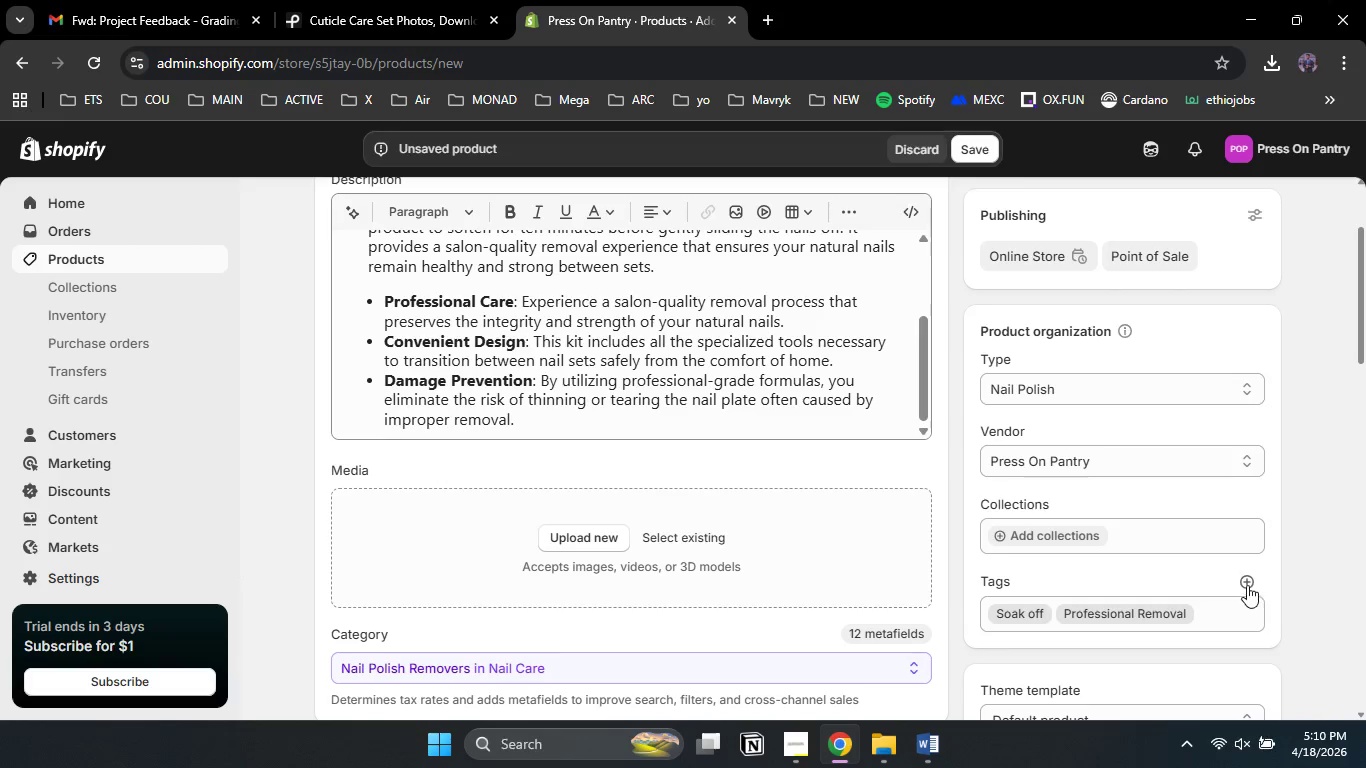 
left_click([1247, 584])
 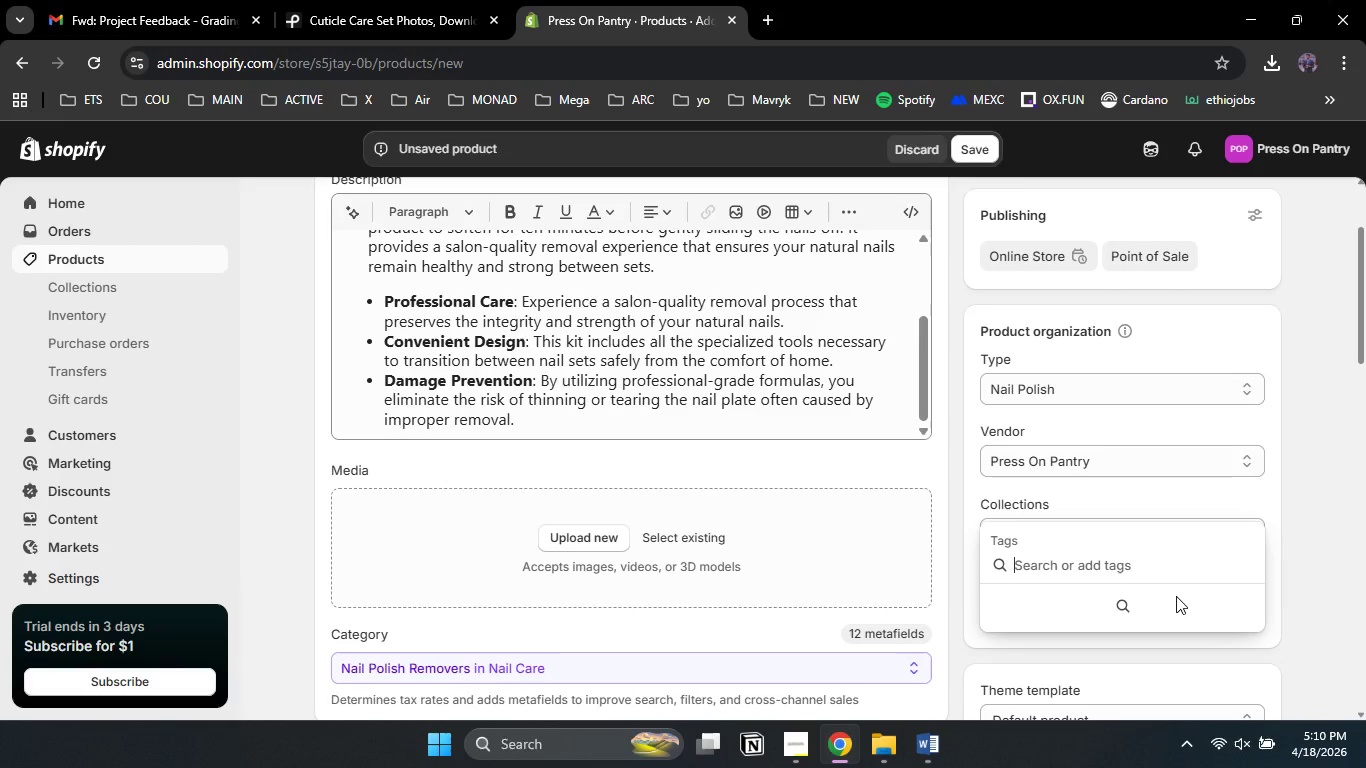 
hold_key(key=ShiftLeft, duration=1.5)
 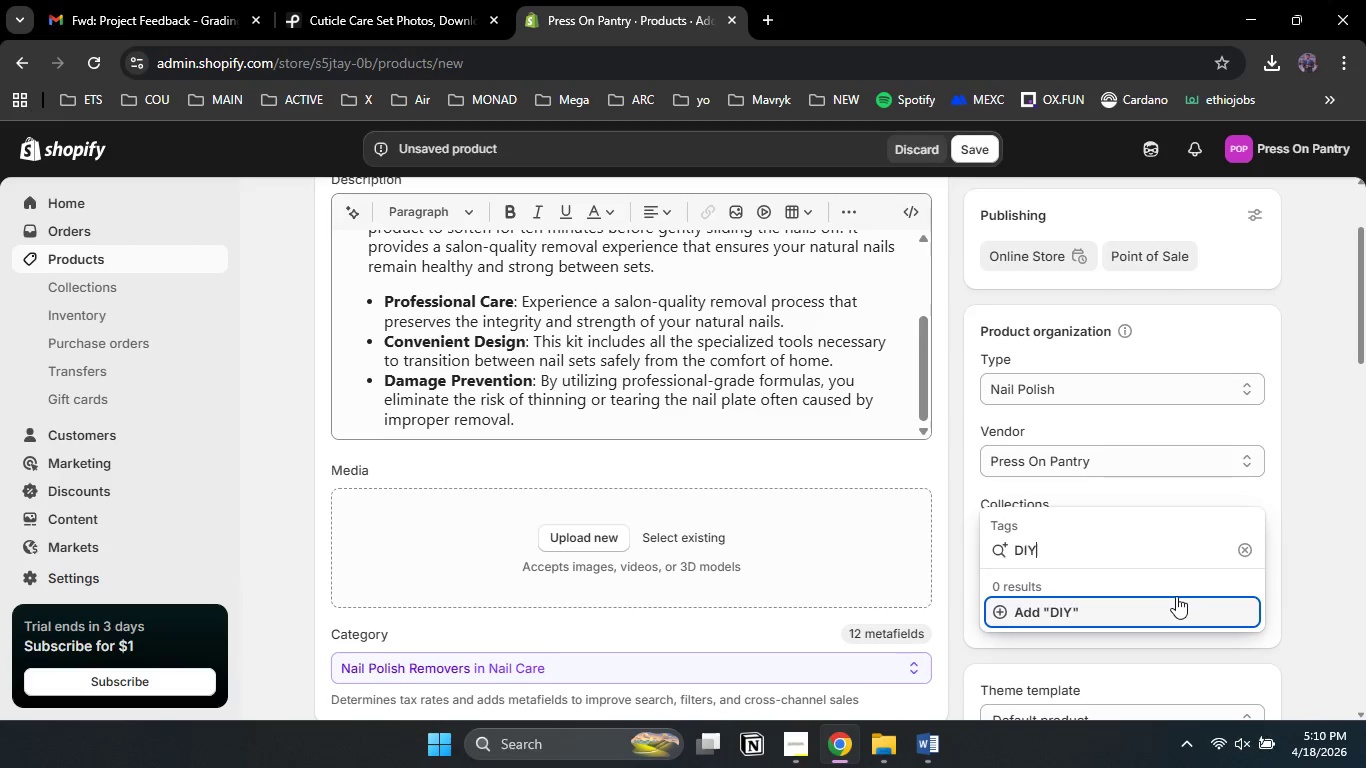 
type(DIY Nails)
 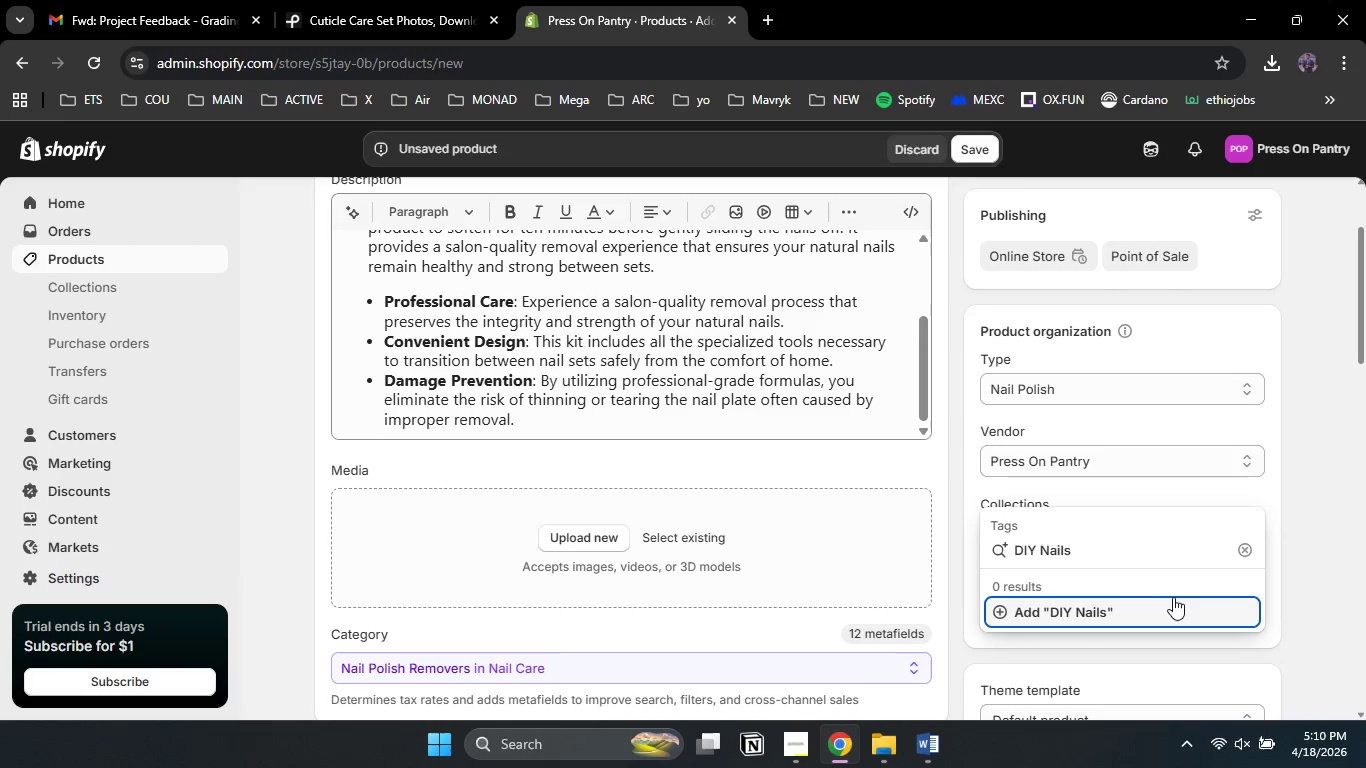 
left_click([1159, 605])
 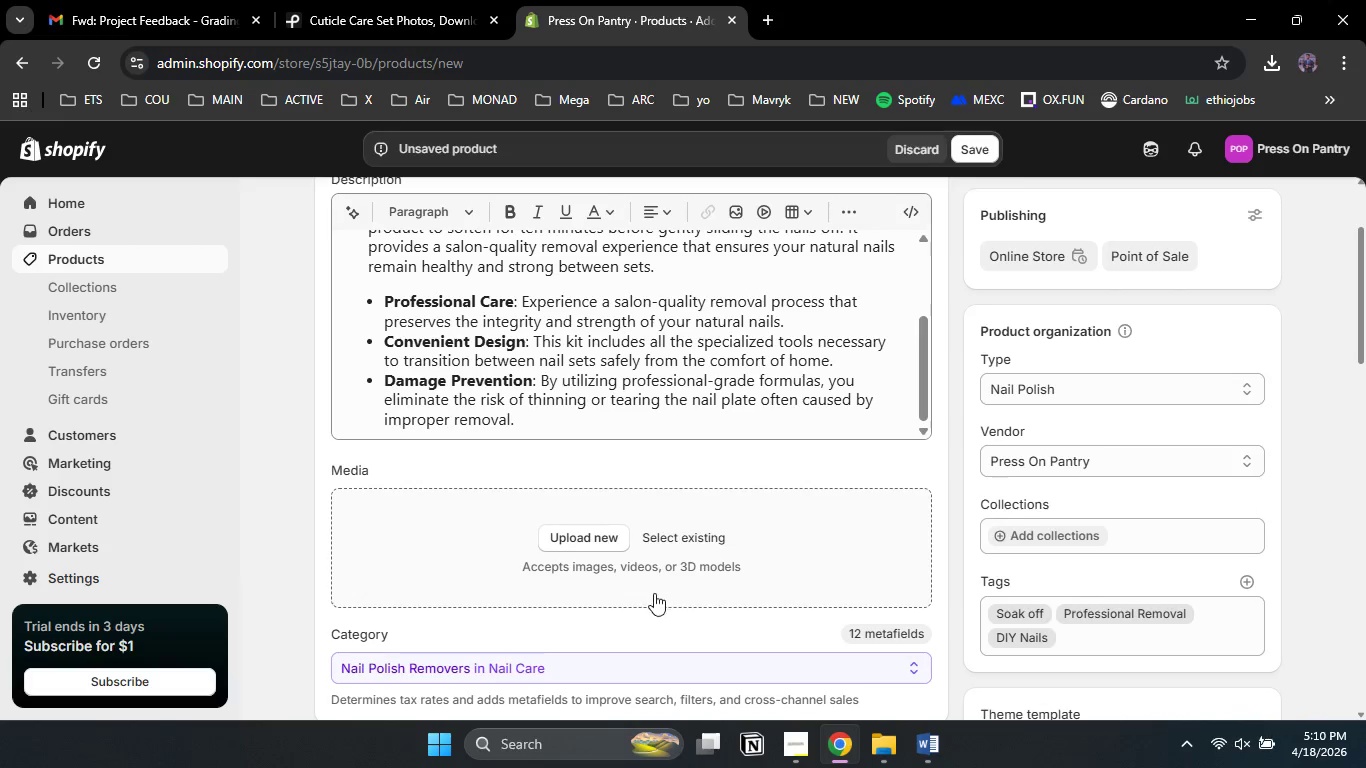 
scroll: coordinate [678, 581], scroll_direction: down, amount: 2.0
 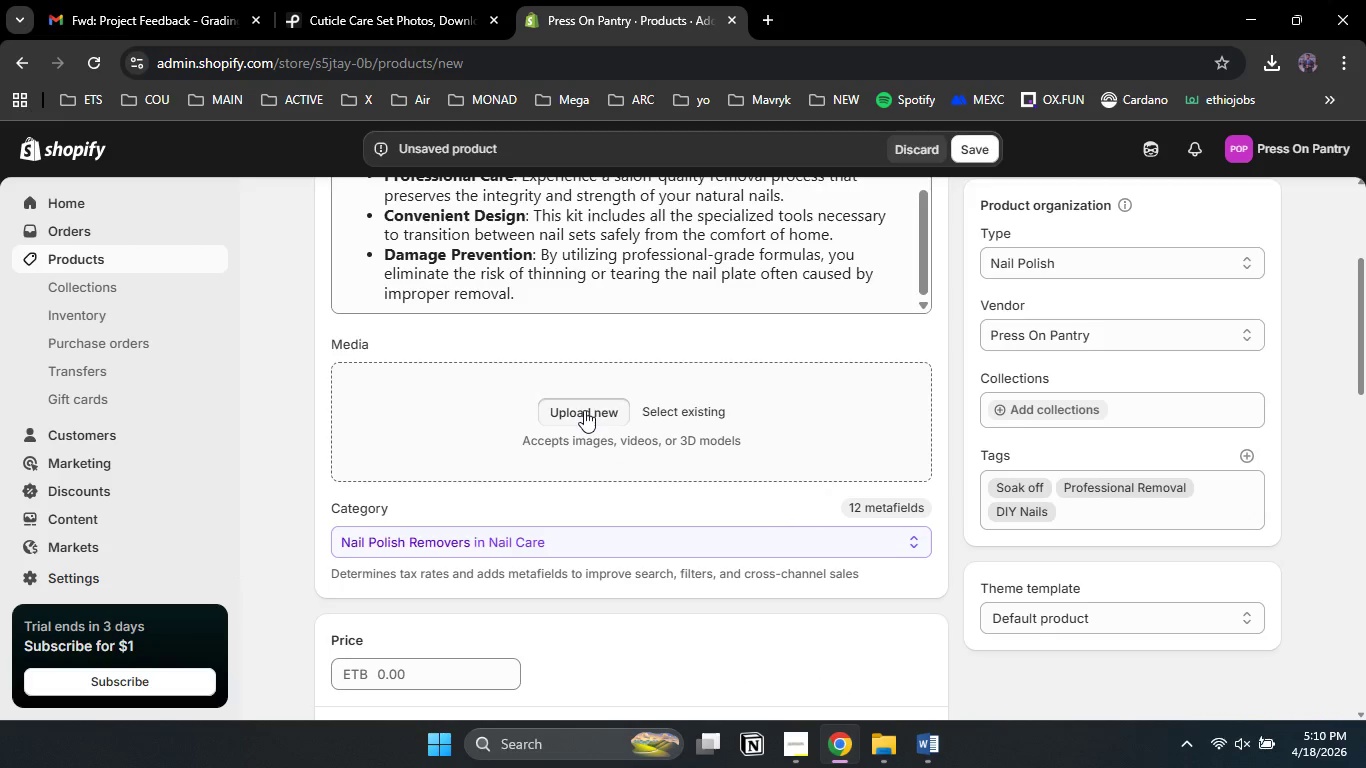 
left_click([584, 410])
 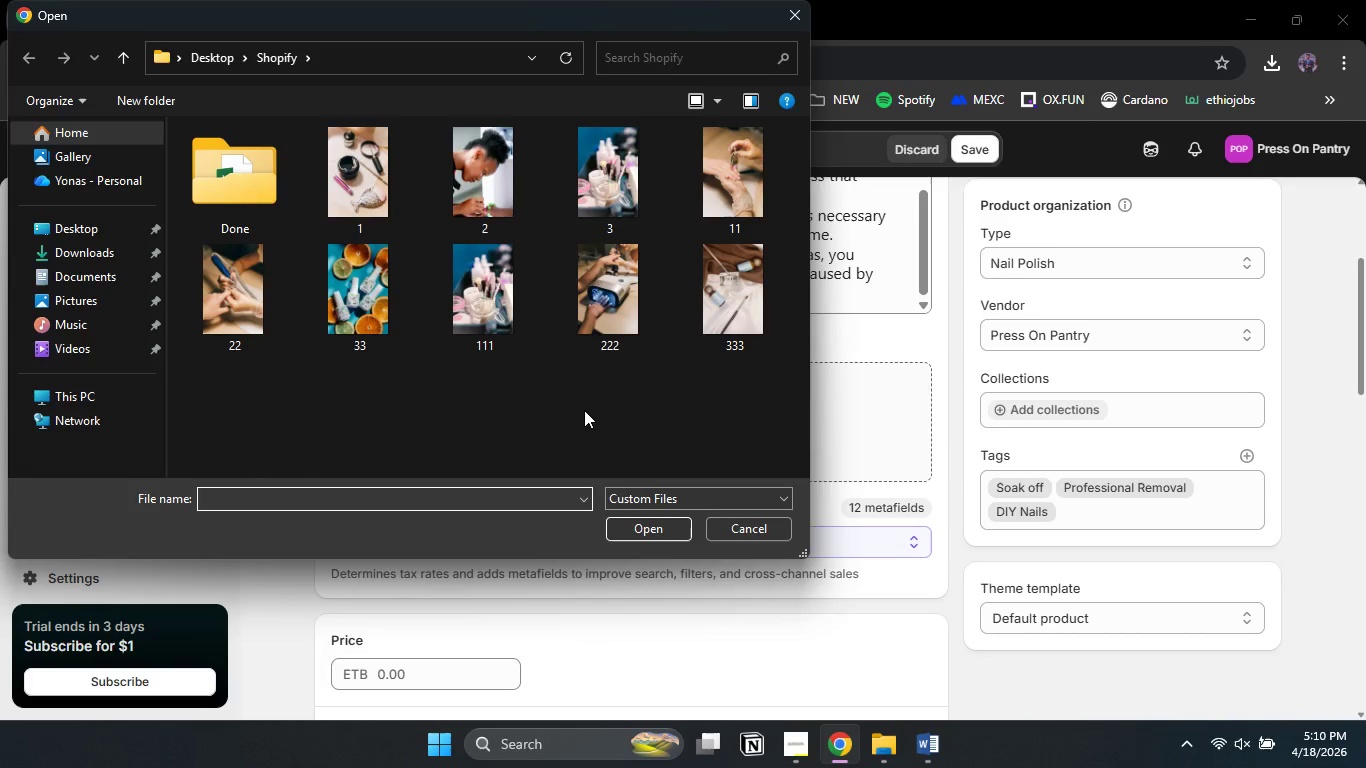 
wait(5.44)
 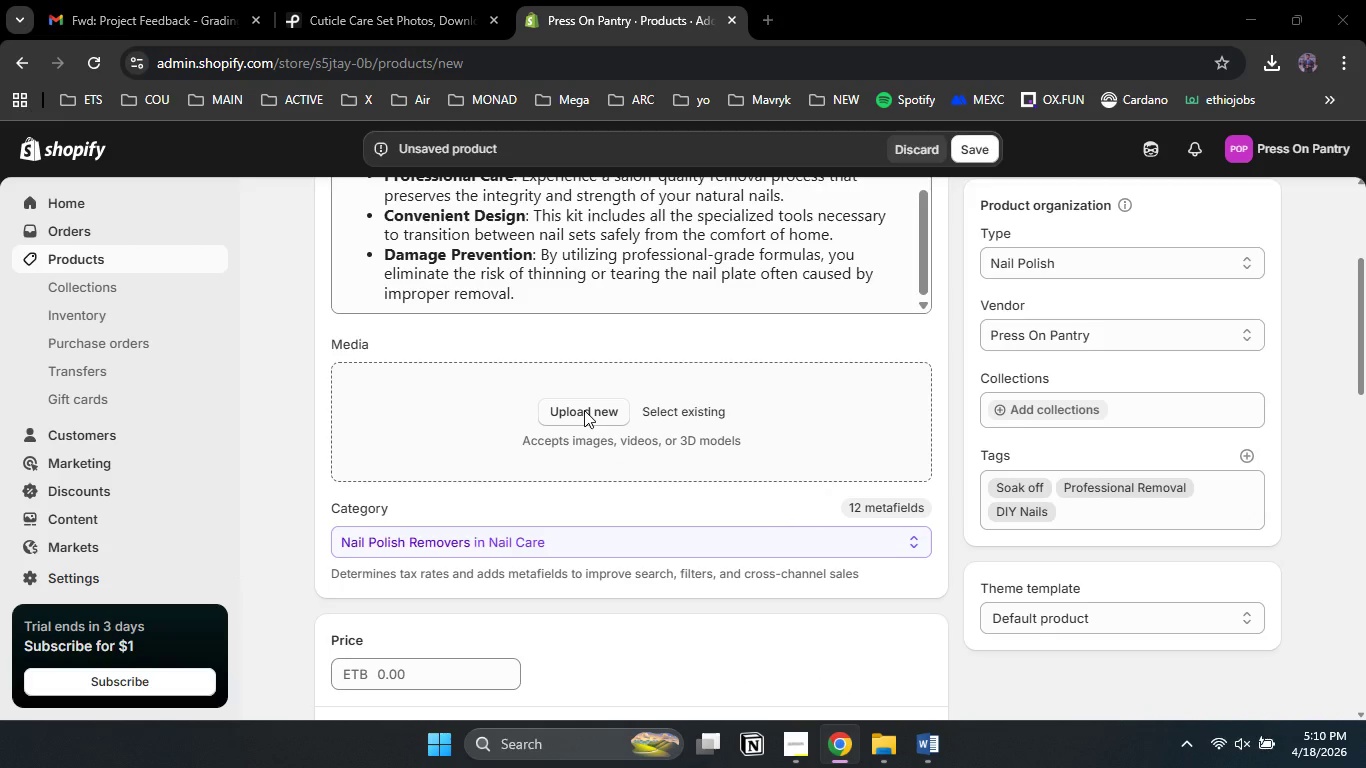 
left_click([390, 196])
 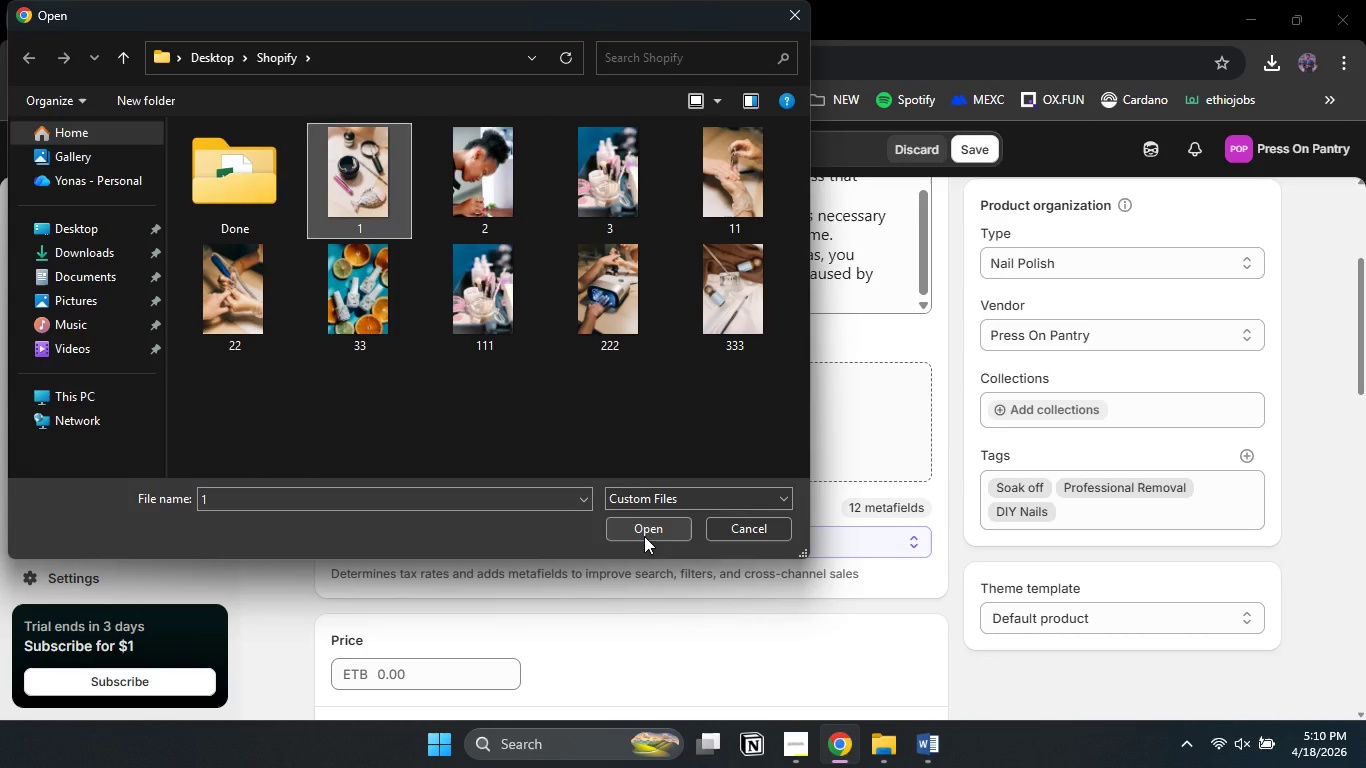 
wait(6.2)
 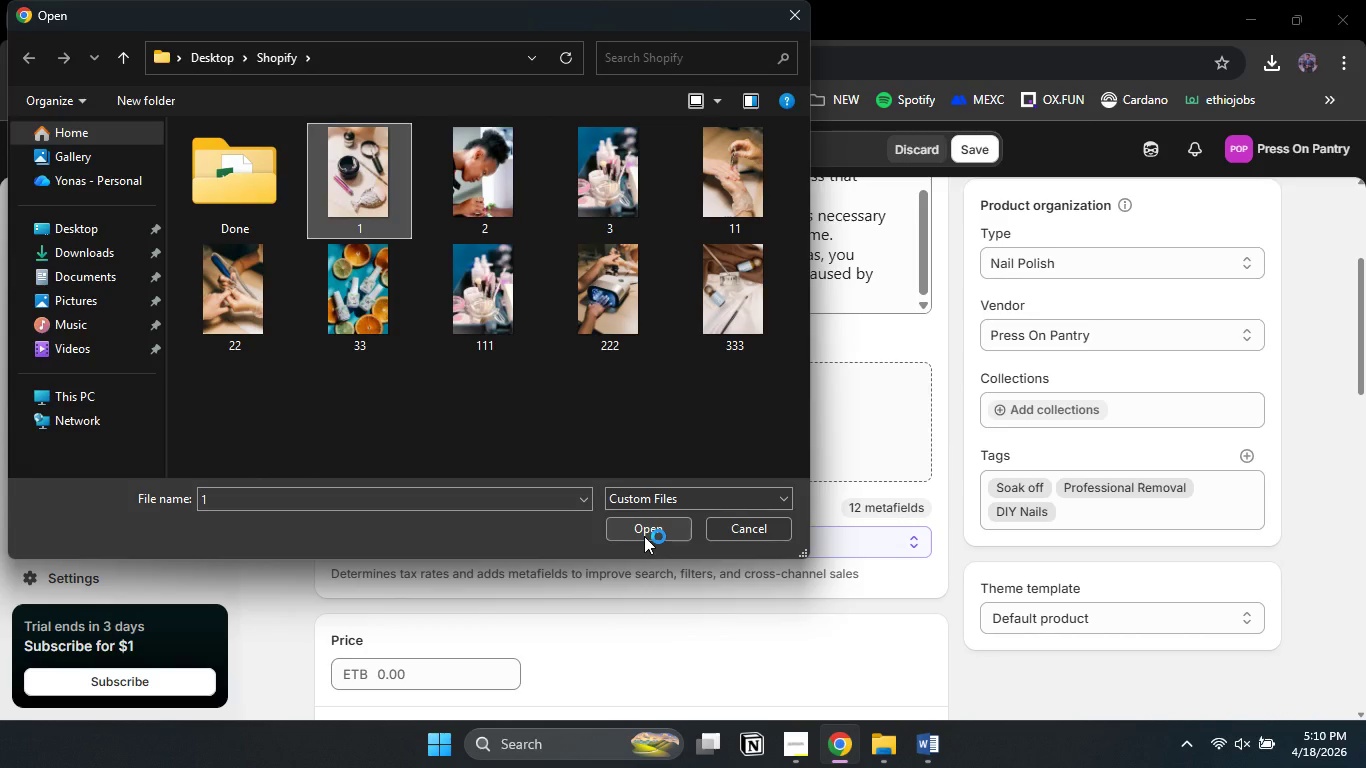 
left_click([646, 528])
 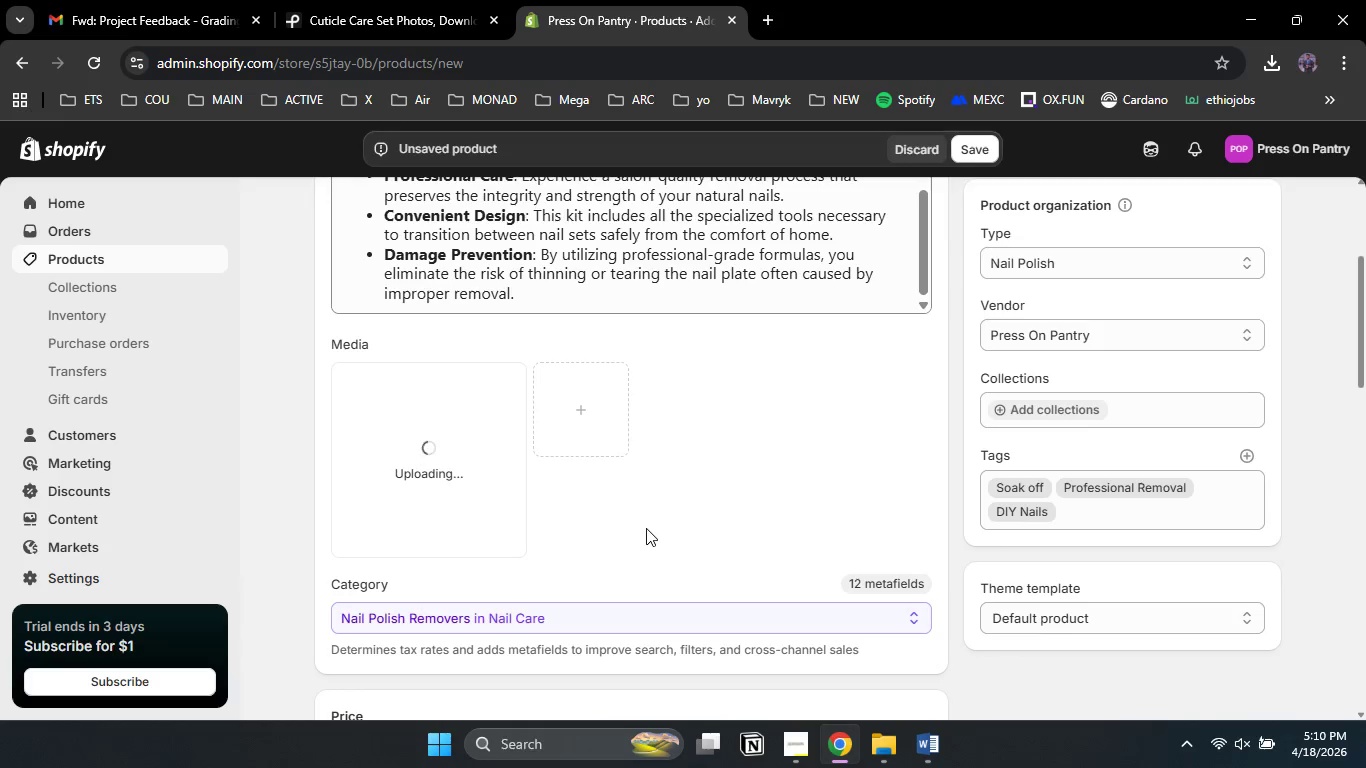 
wait(8.2)
 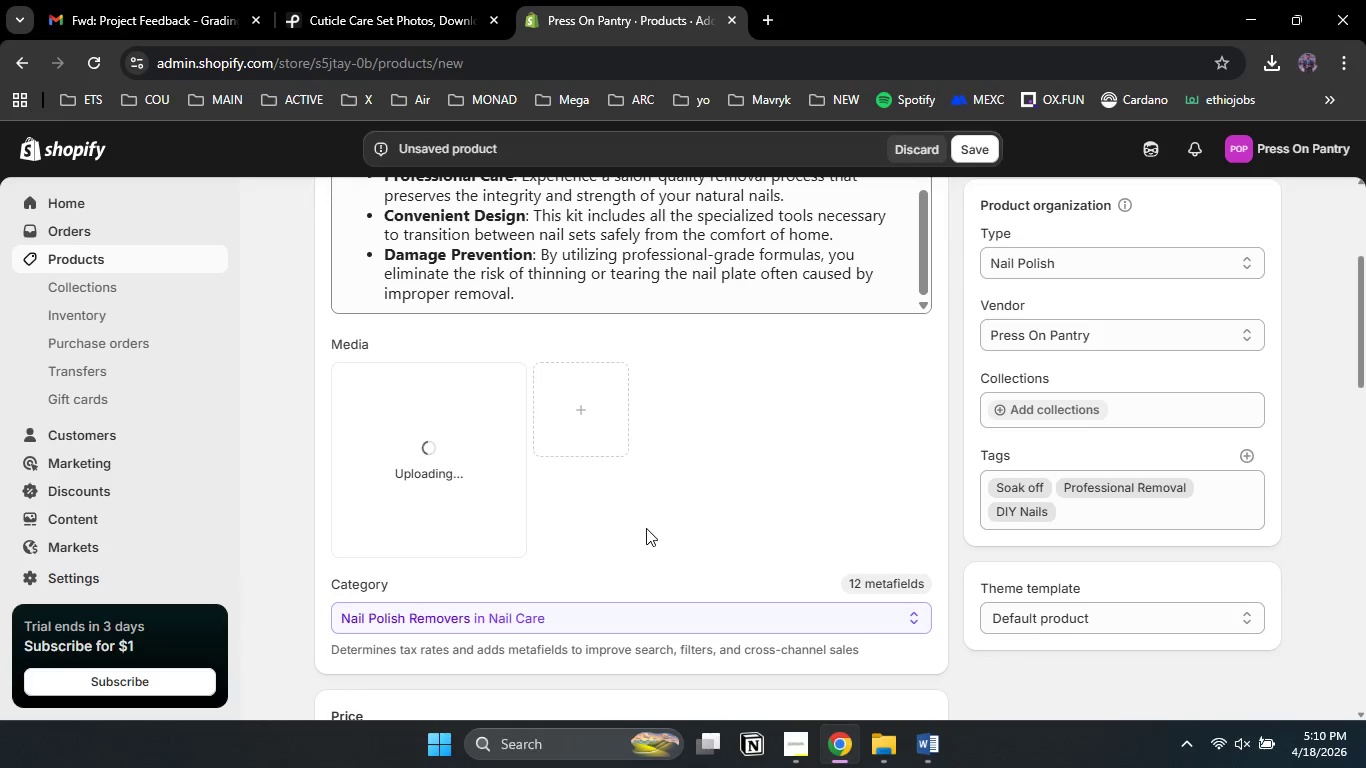 
left_click([1353, 334])
 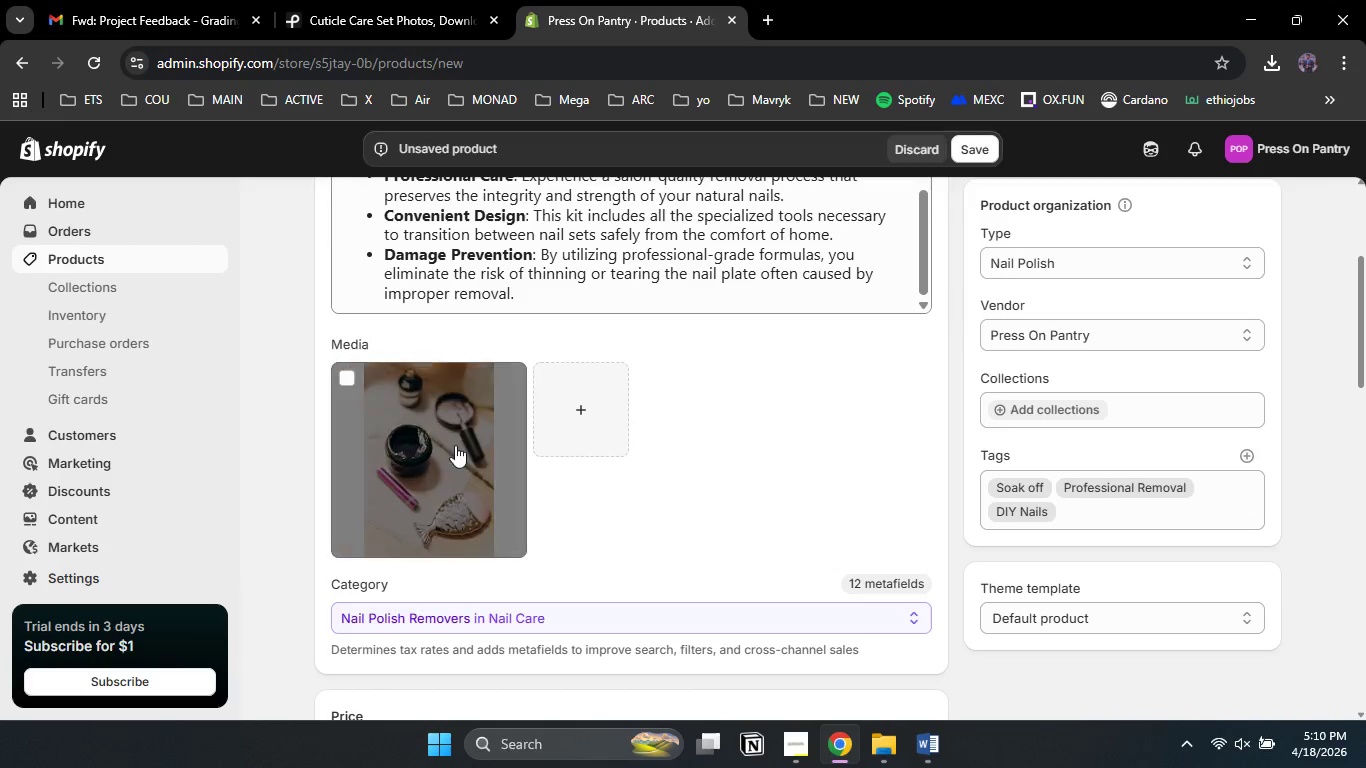 
left_click([446, 446])
 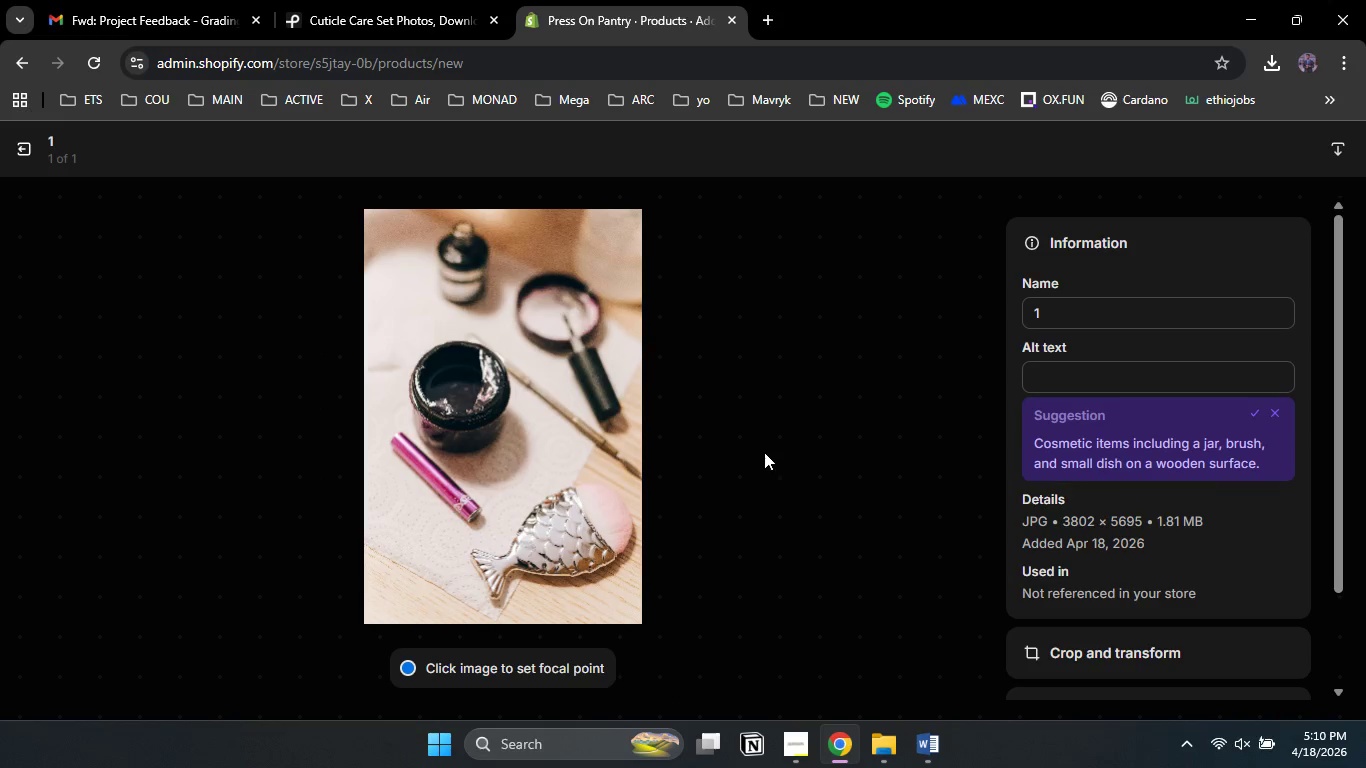 
wait(6.39)
 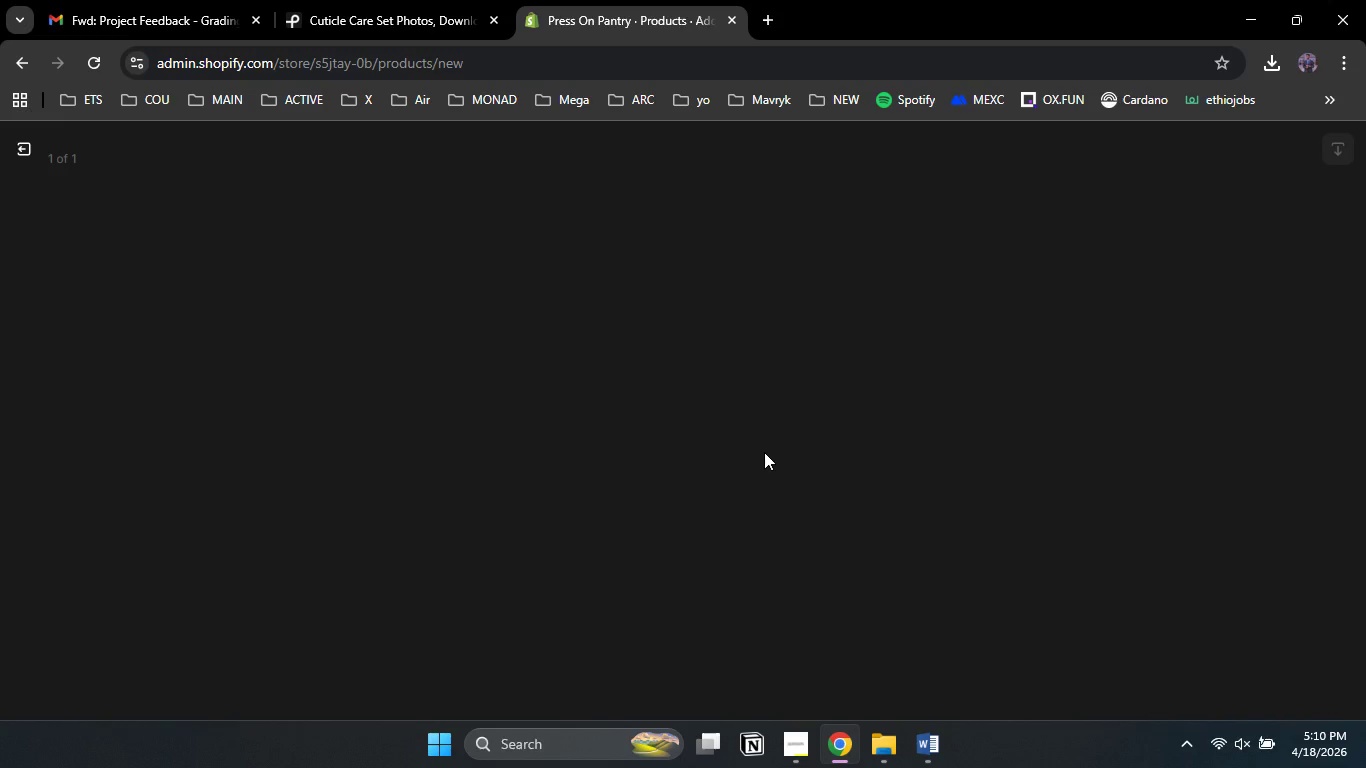 
left_click([1087, 372])
 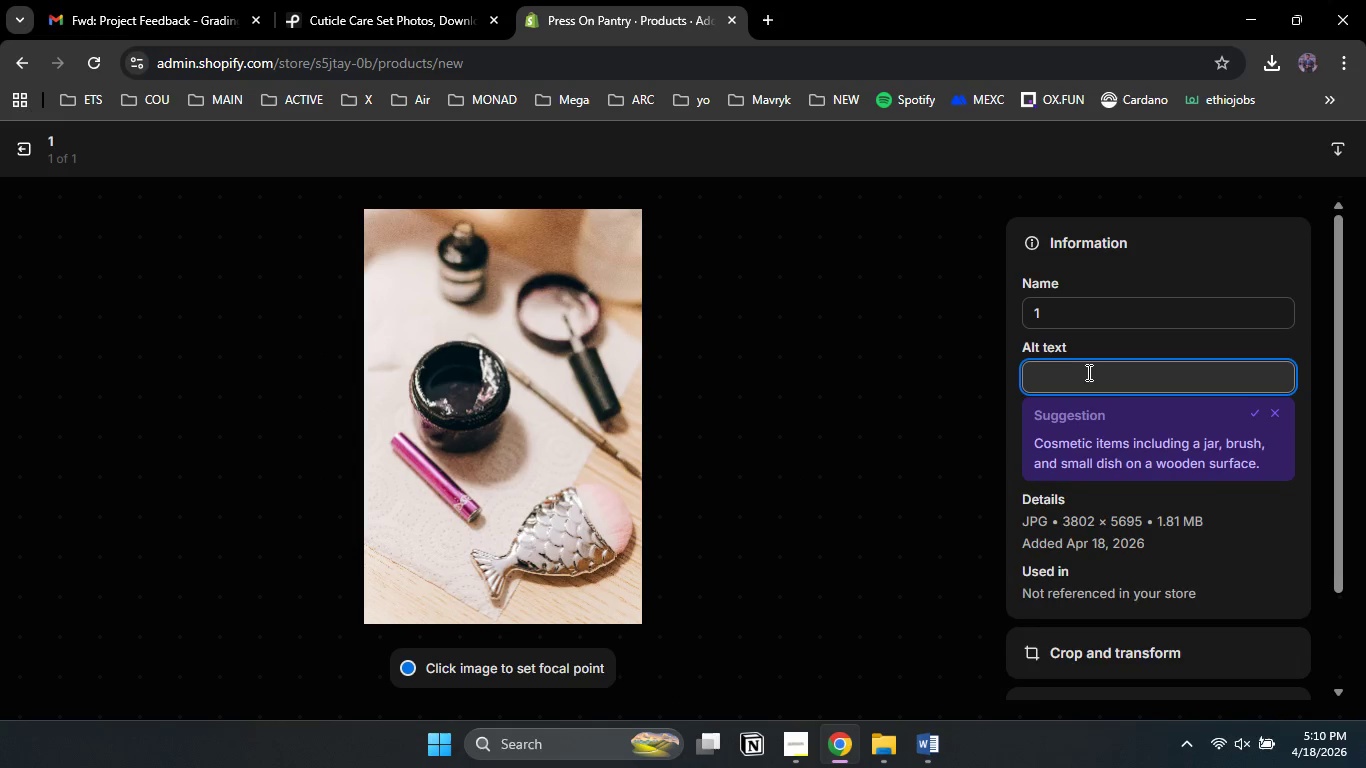 
type(Professional nail removal kits)
key(Backspace)
type( featuring stainless stell clips, Cotton pad and removal solution)
 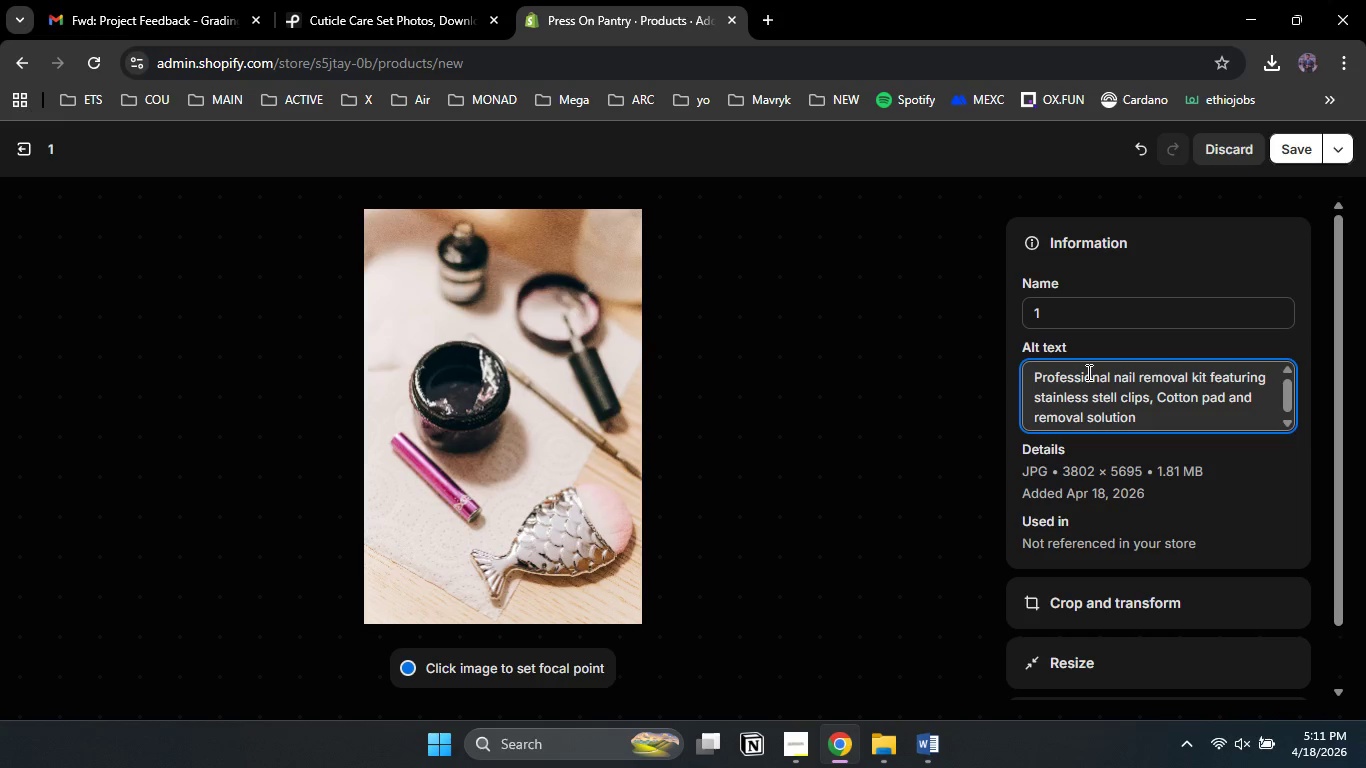 
left_click([1301, 151])
 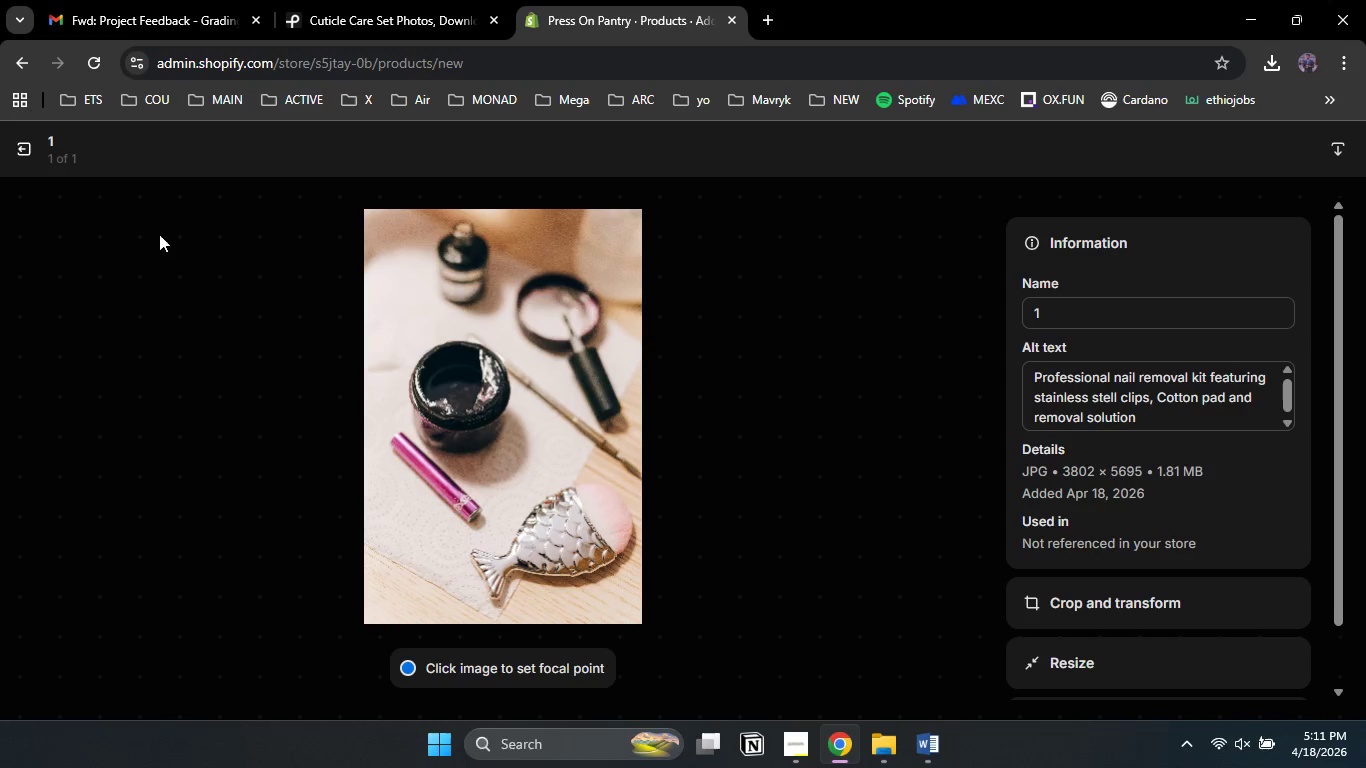 
left_click([23, 144])
 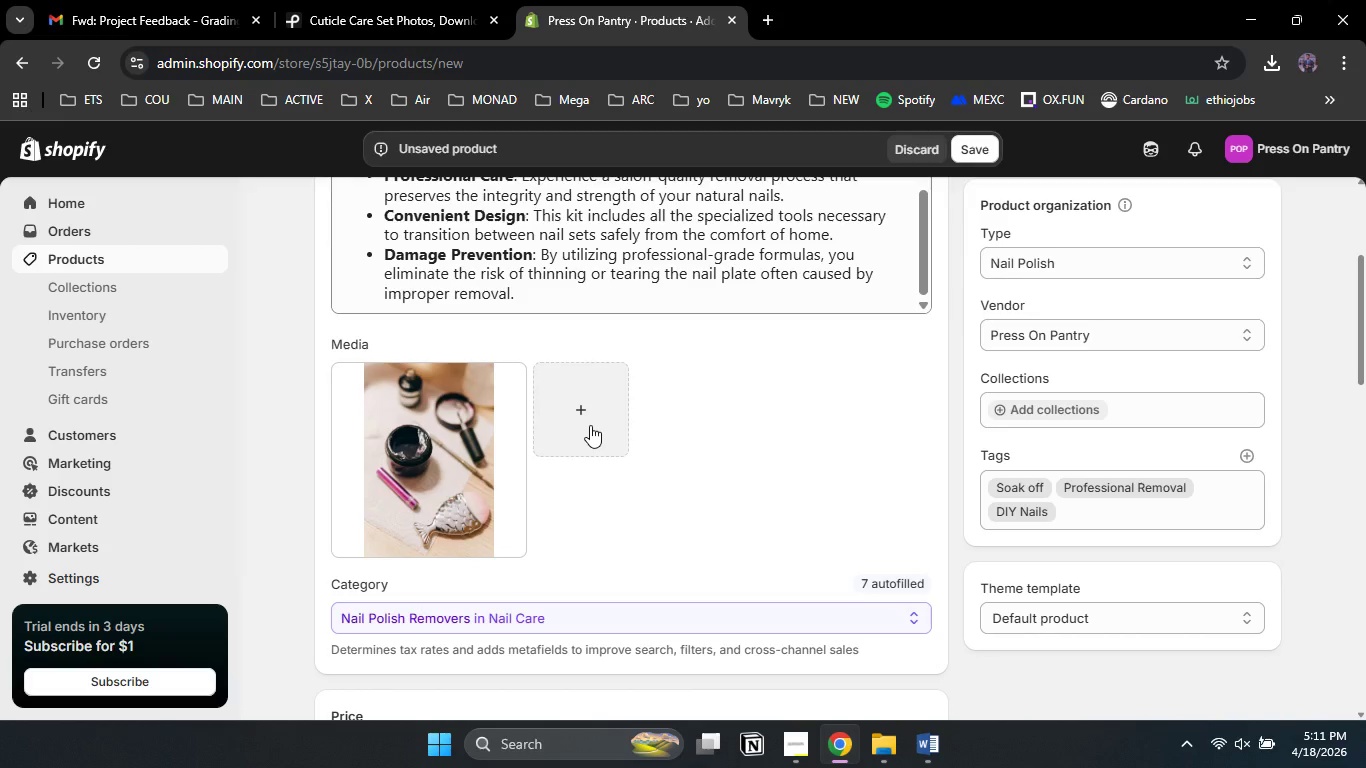 
left_click([590, 425])
 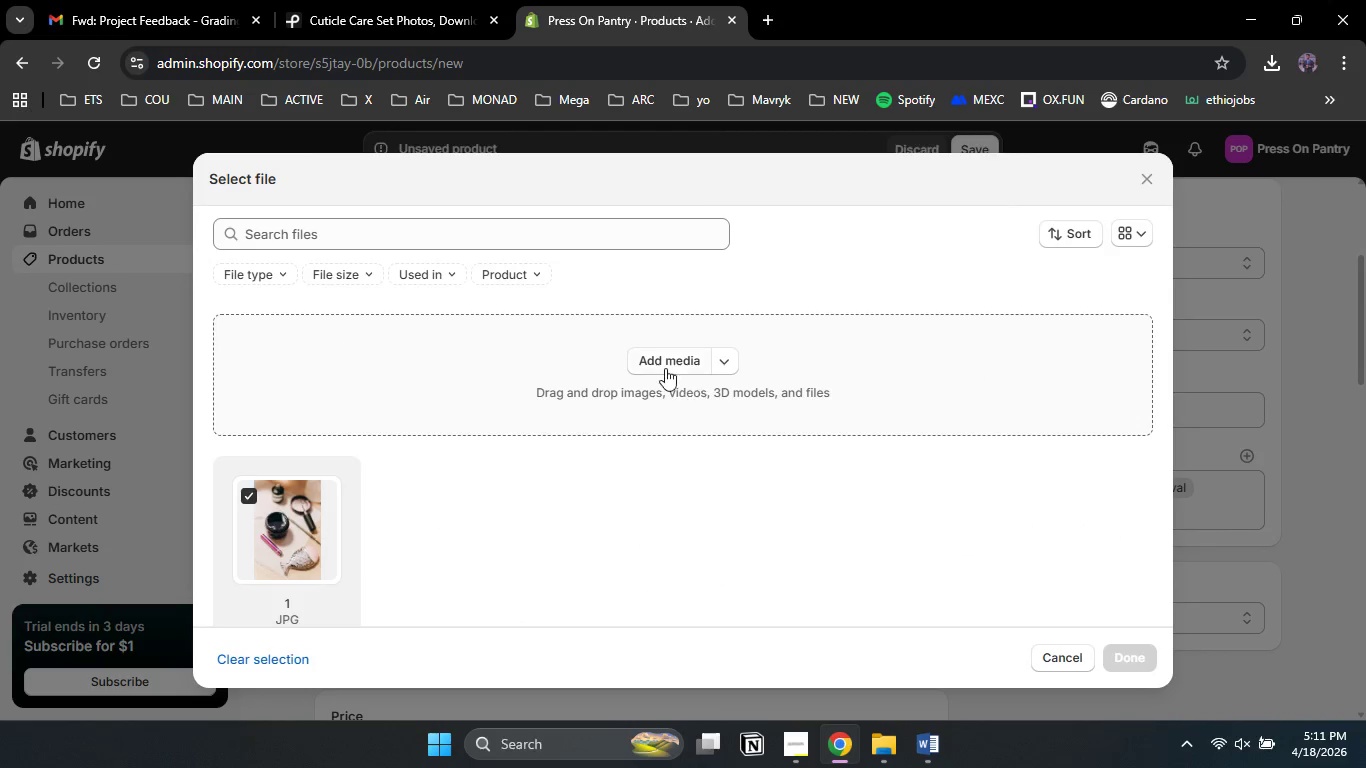 
left_click([656, 357])
 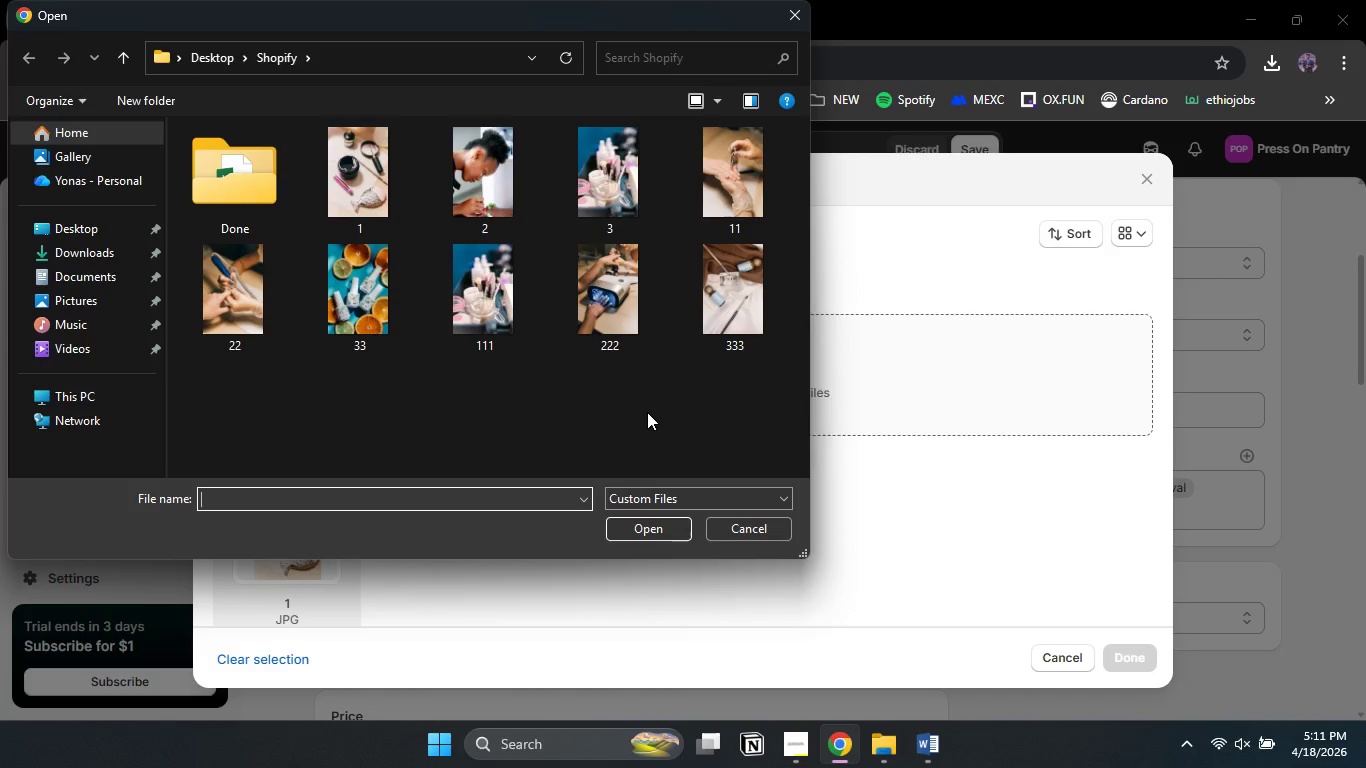 
wait(12.76)
 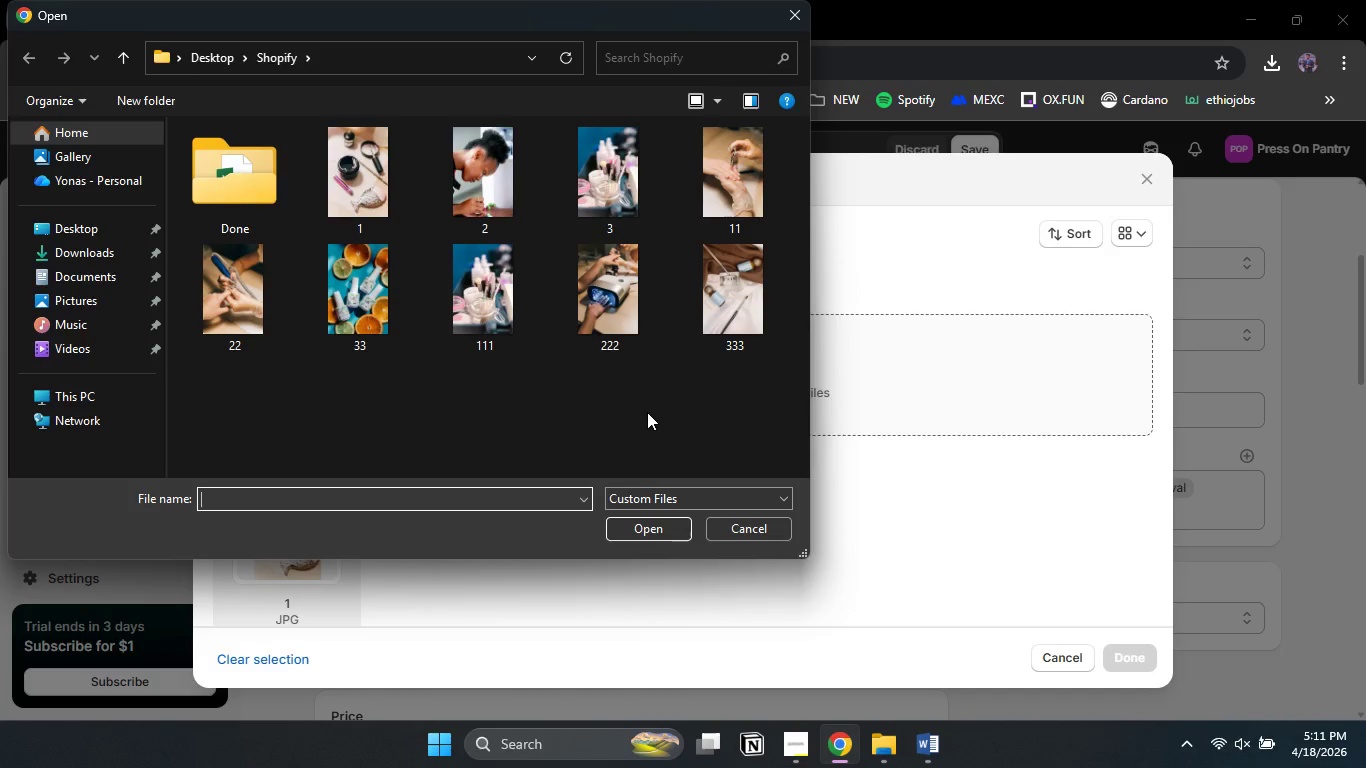 
left_click([603, 177])
 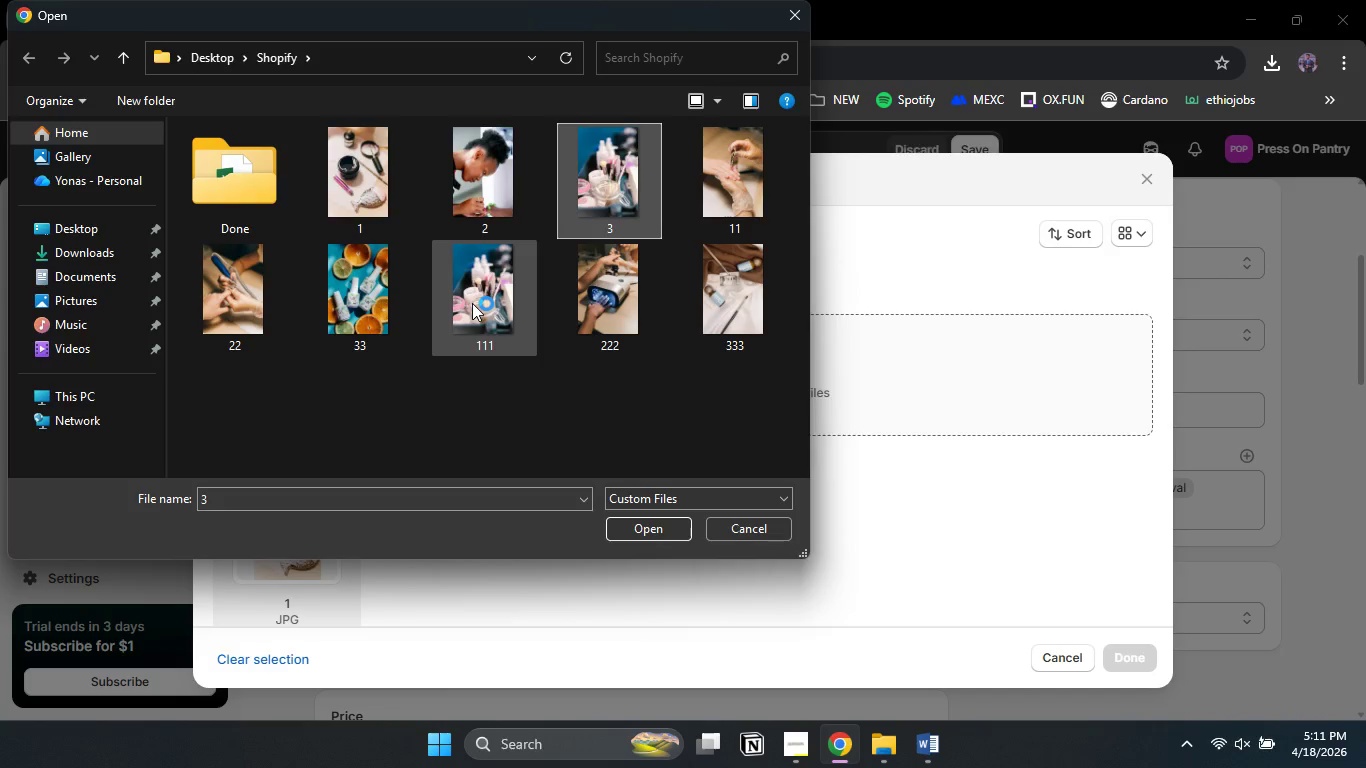 
left_click([472, 303])
 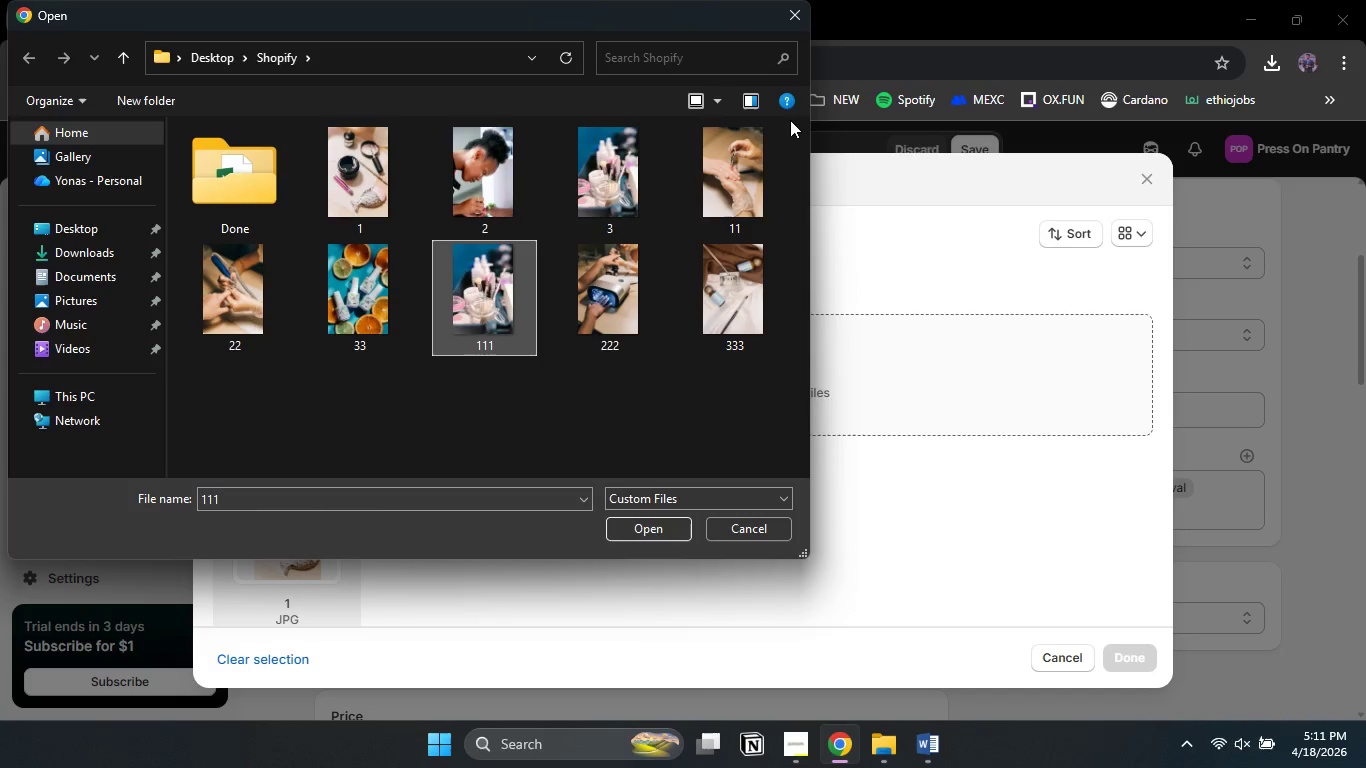 
wait(5.7)
 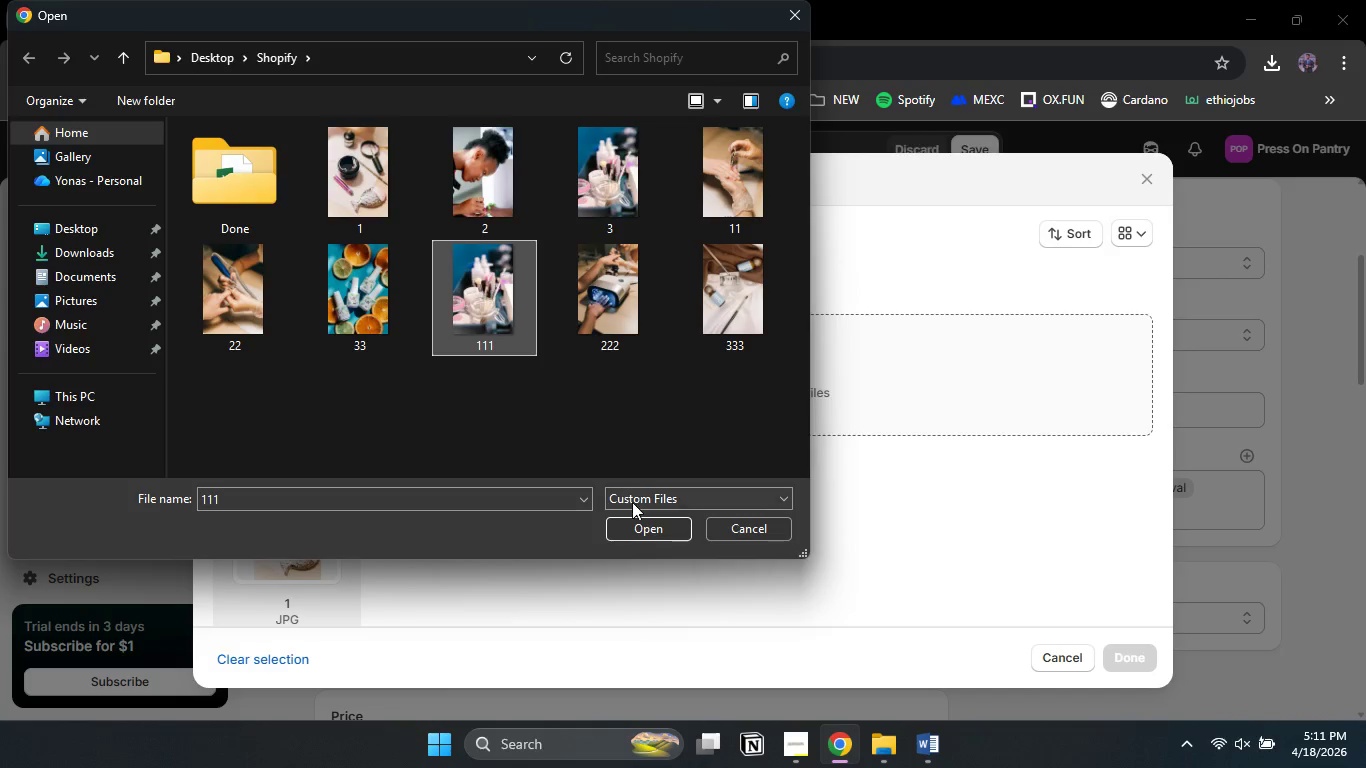 
left_click([663, 528])
 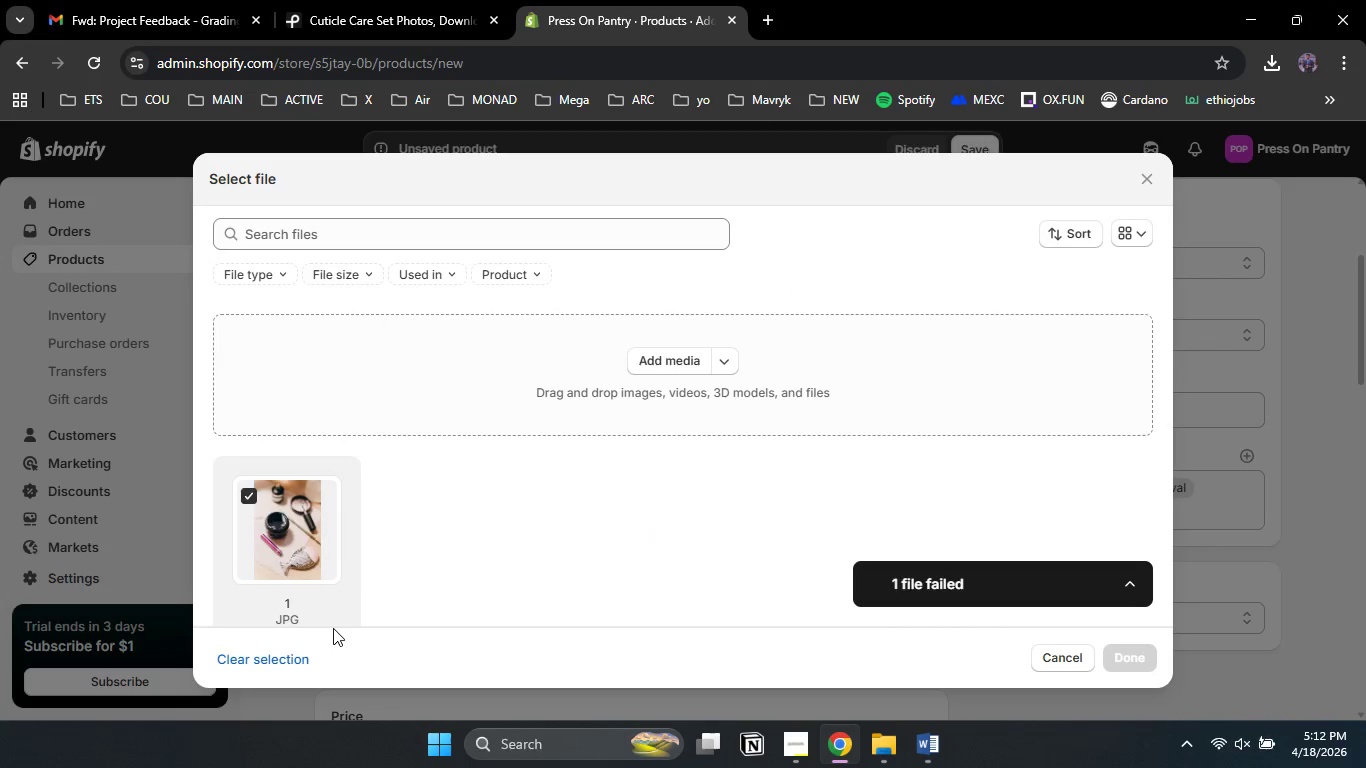 
wait(8.25)
 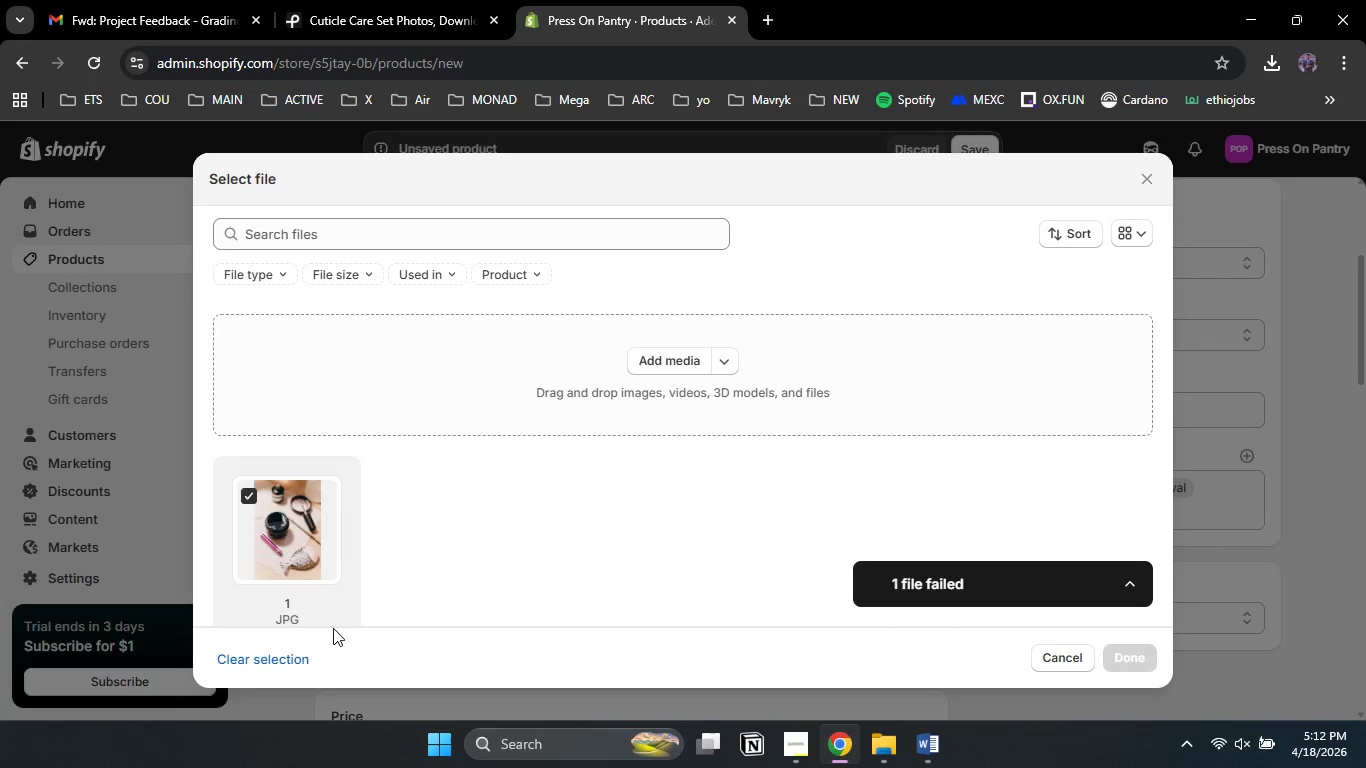 
left_click([1146, 181])
 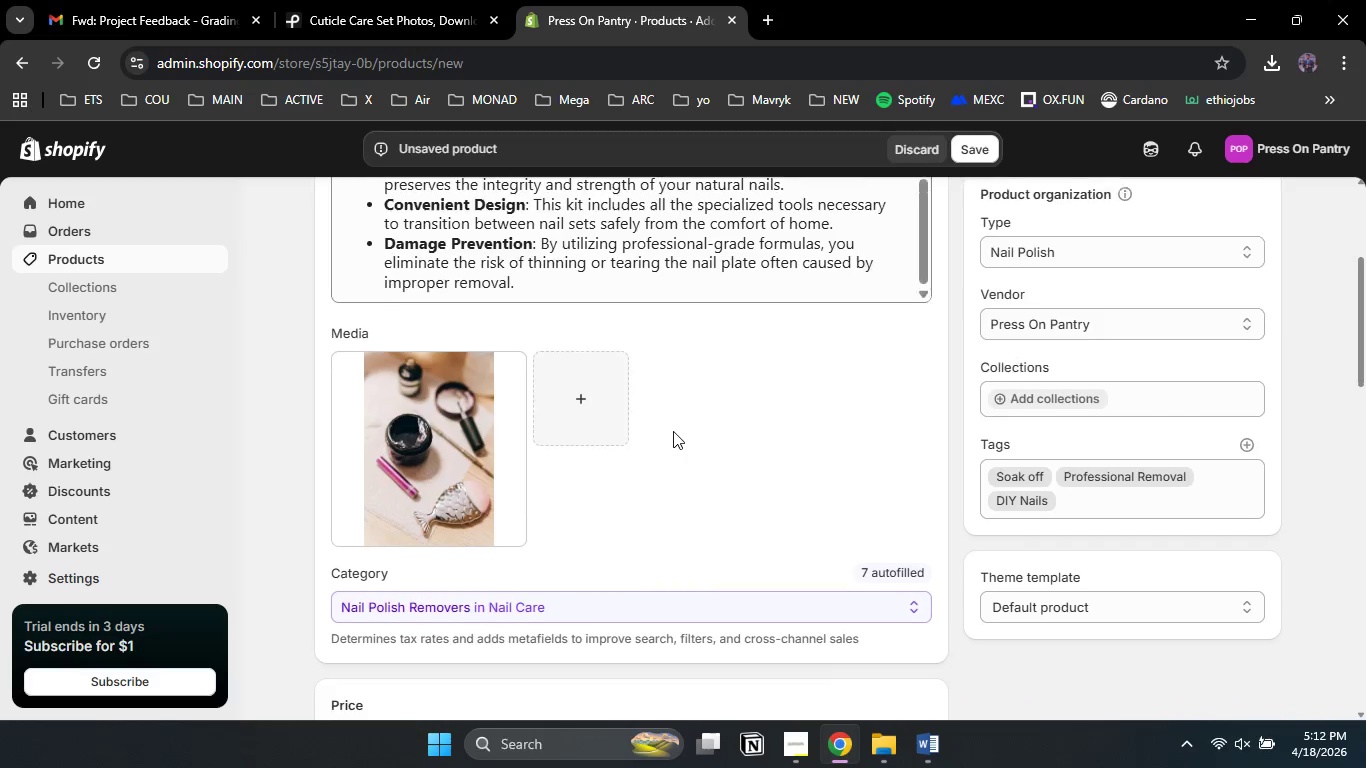 
left_click([348, 370])
 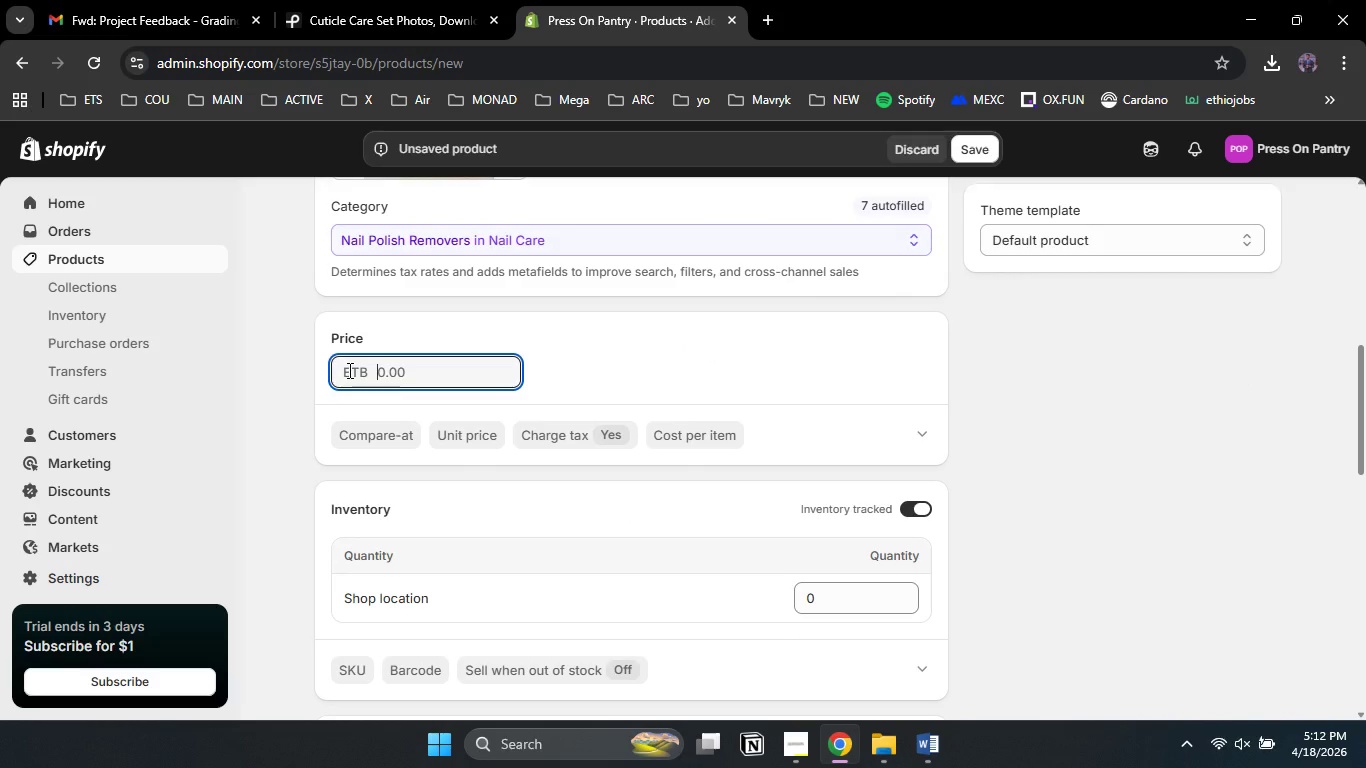 
scroll: coordinate [350, 374], scroll_direction: down, amount: 3.0
 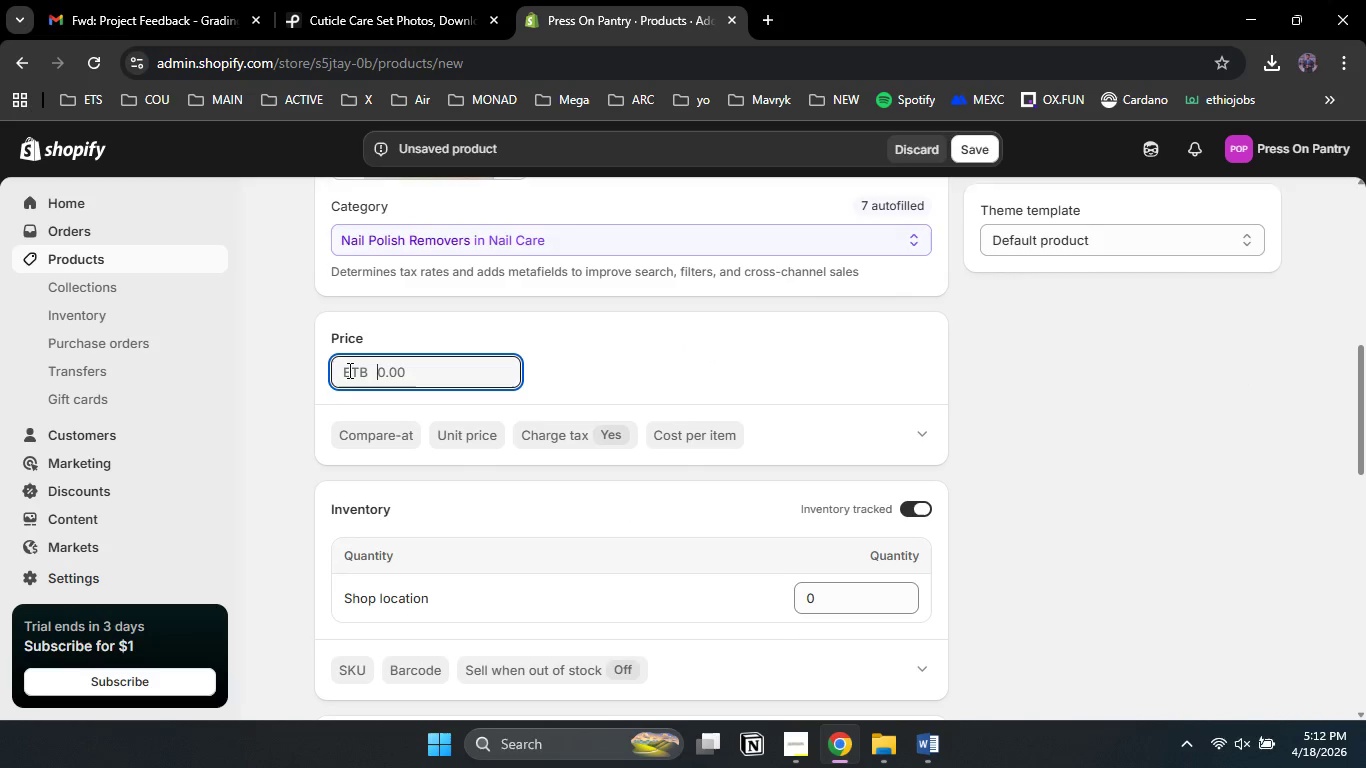 
key(Numpad2)
 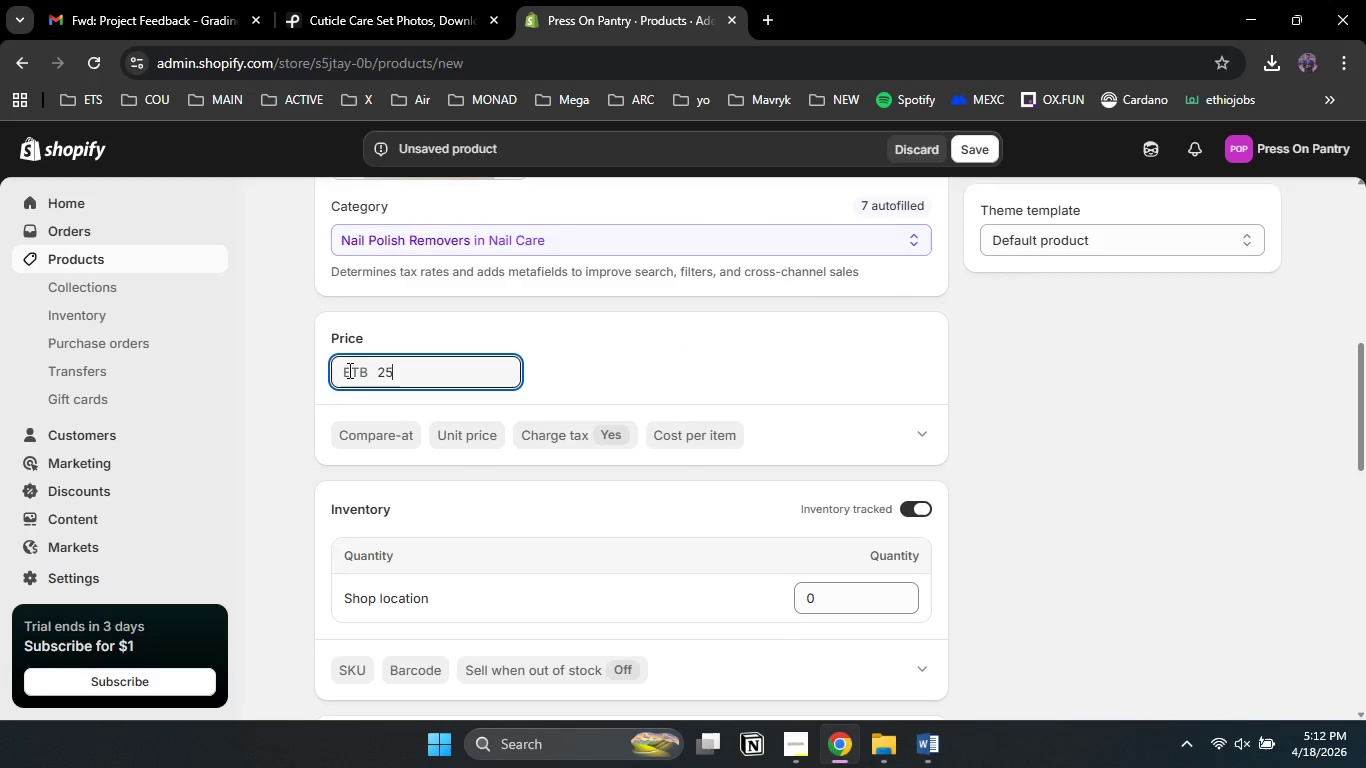 
key(Numpad5)
 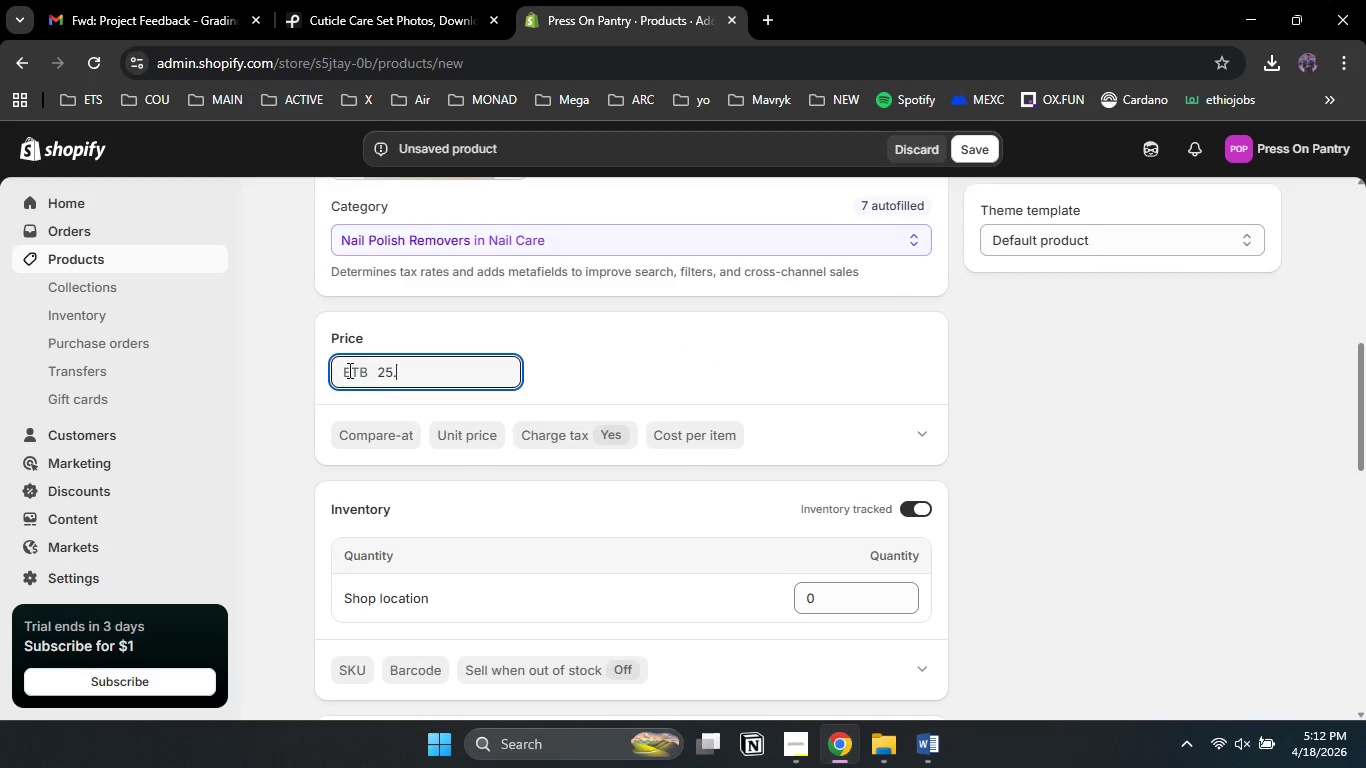 
key(NumpadDecimal)
 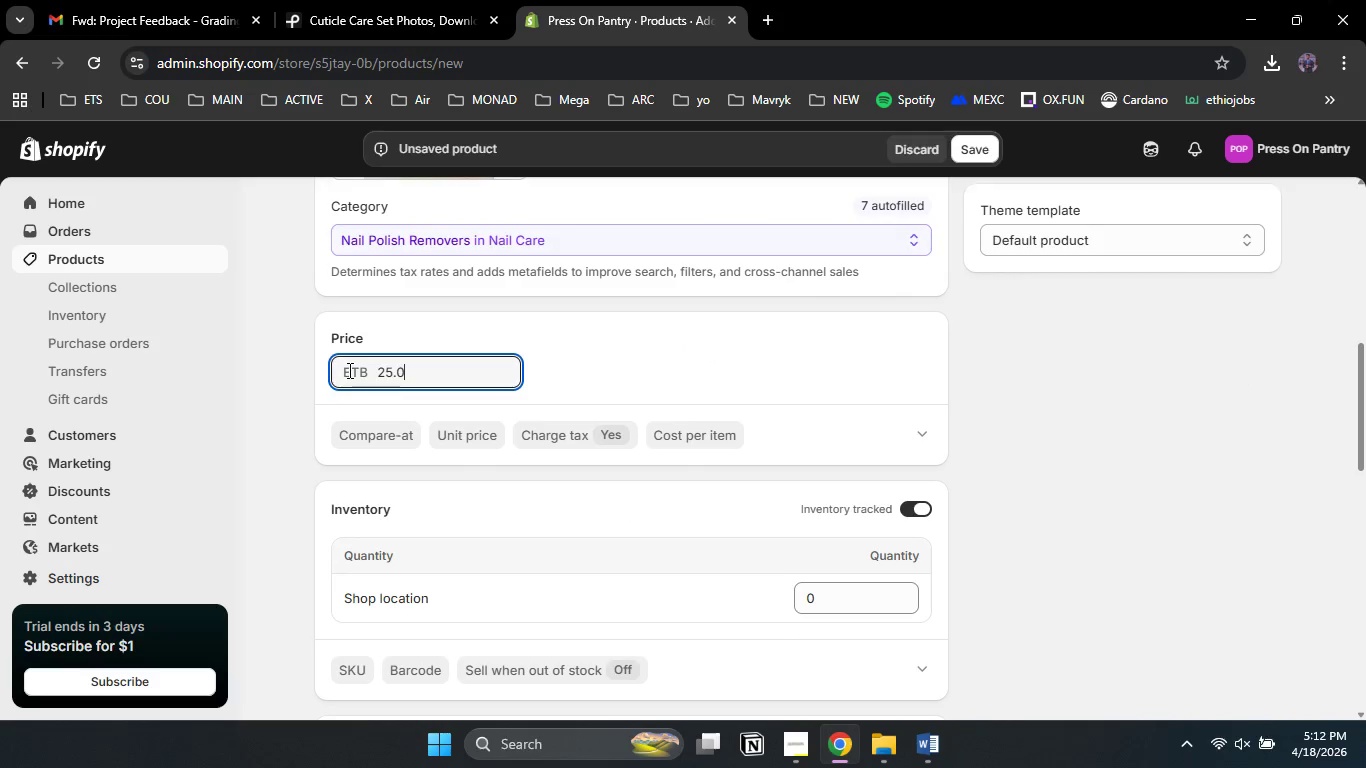 
key(Numpad0)
 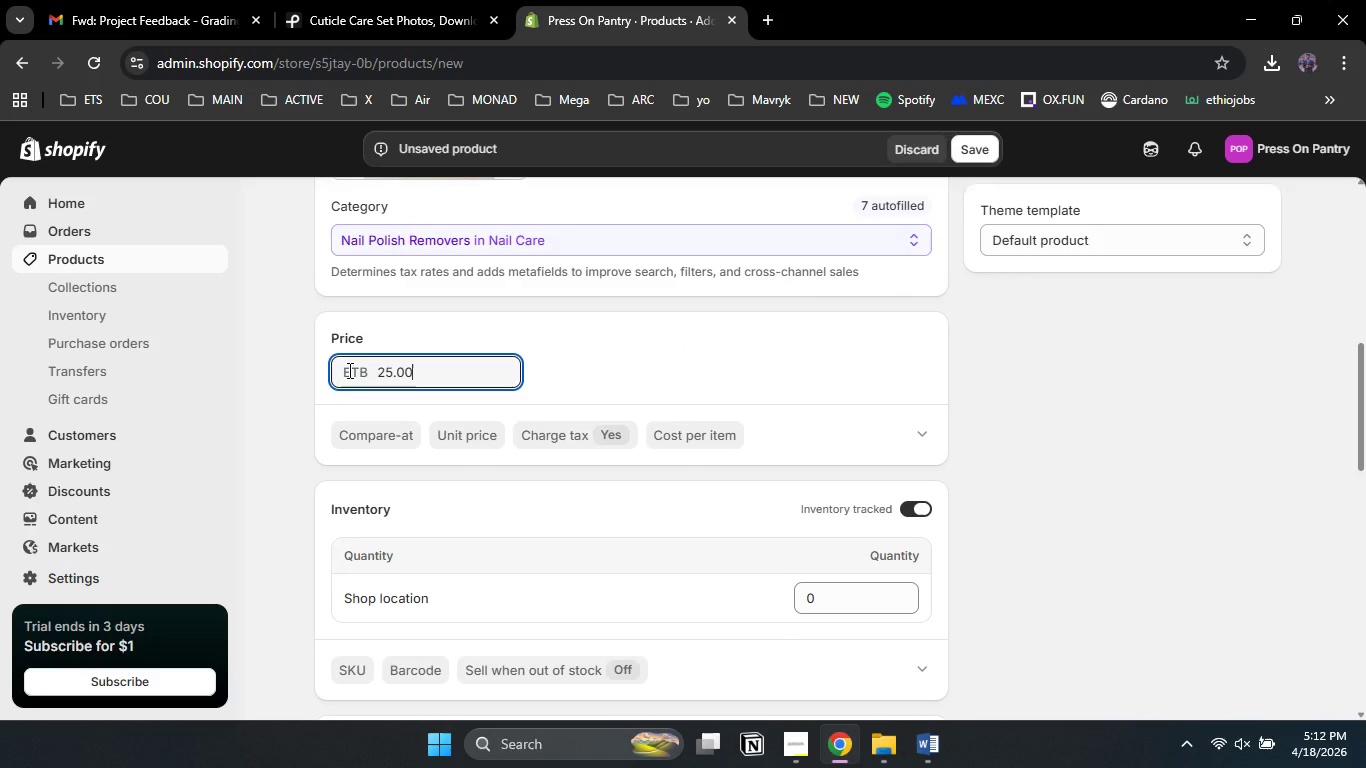 
key(Numpad0)
 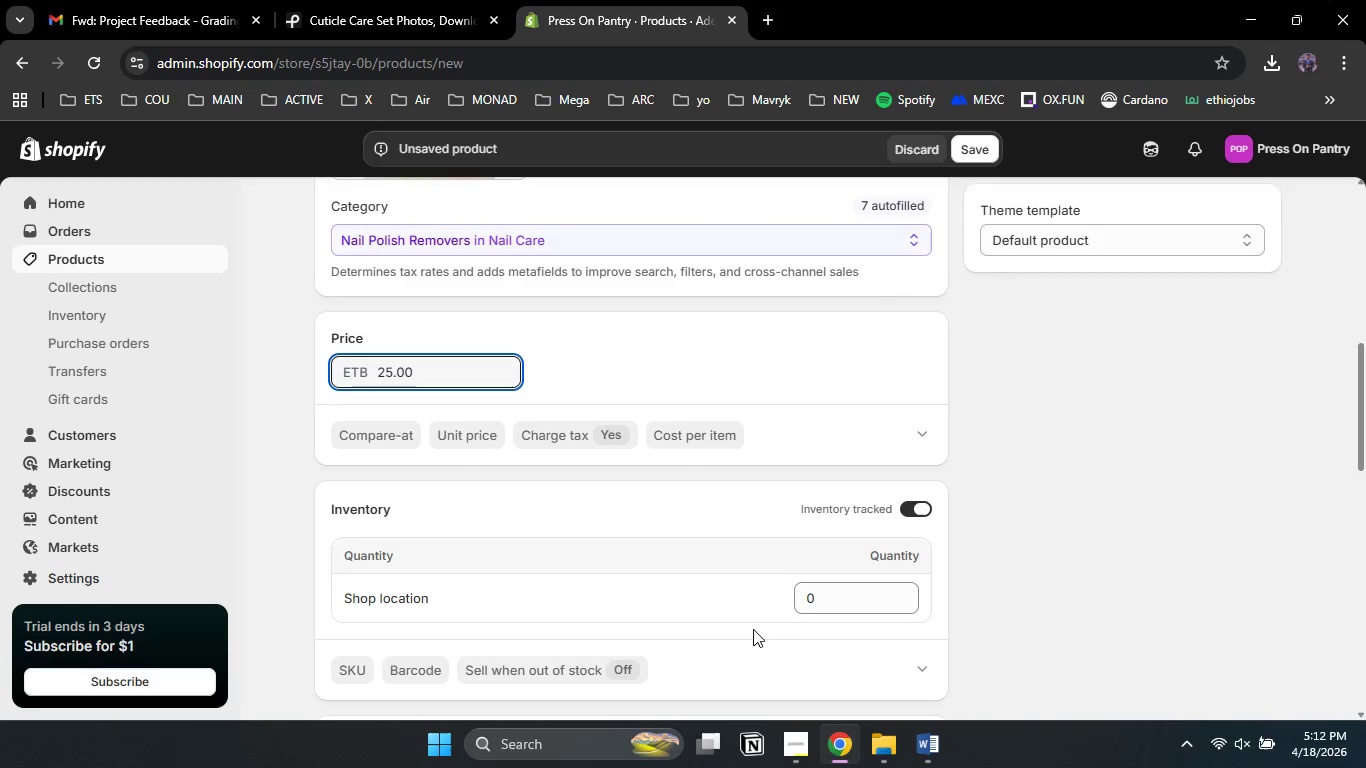 
left_click([823, 596])
 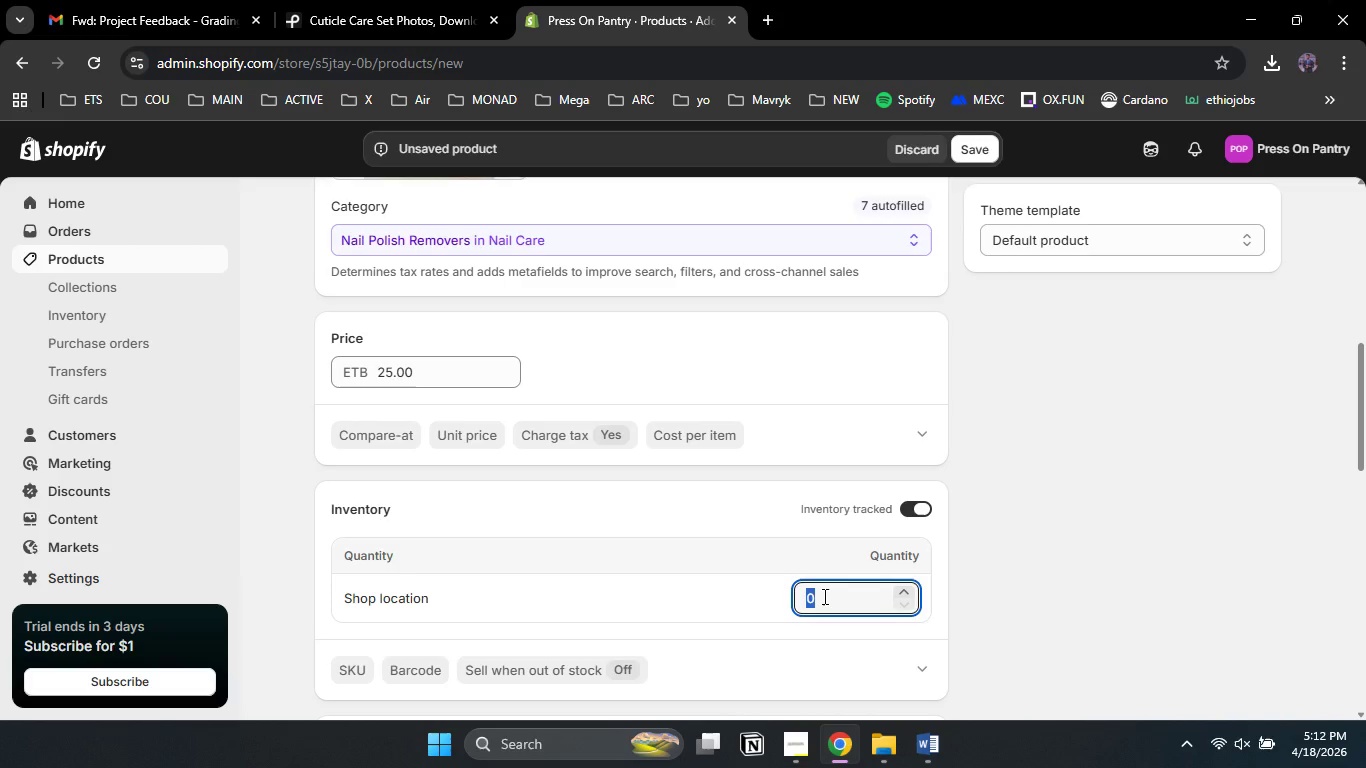 
key(Numpad3)
 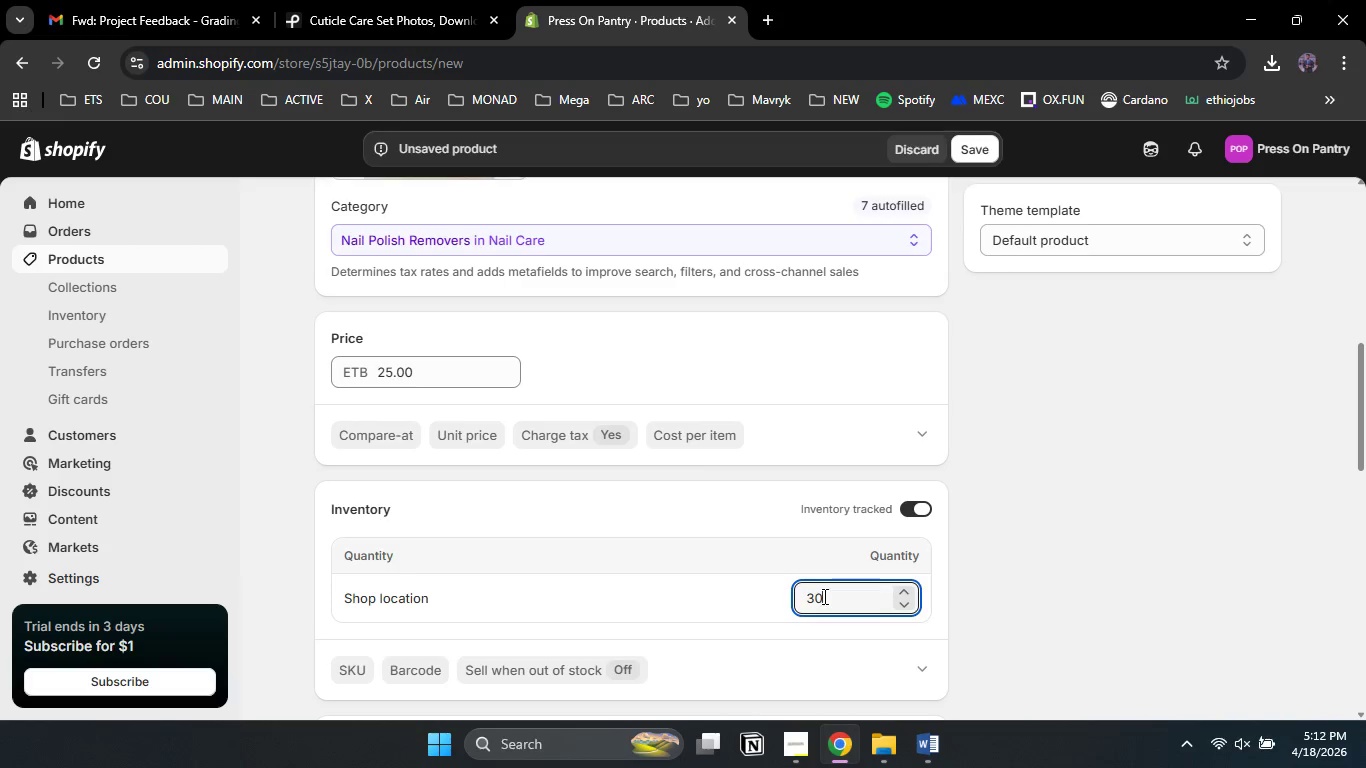 
key(Numpad0)
 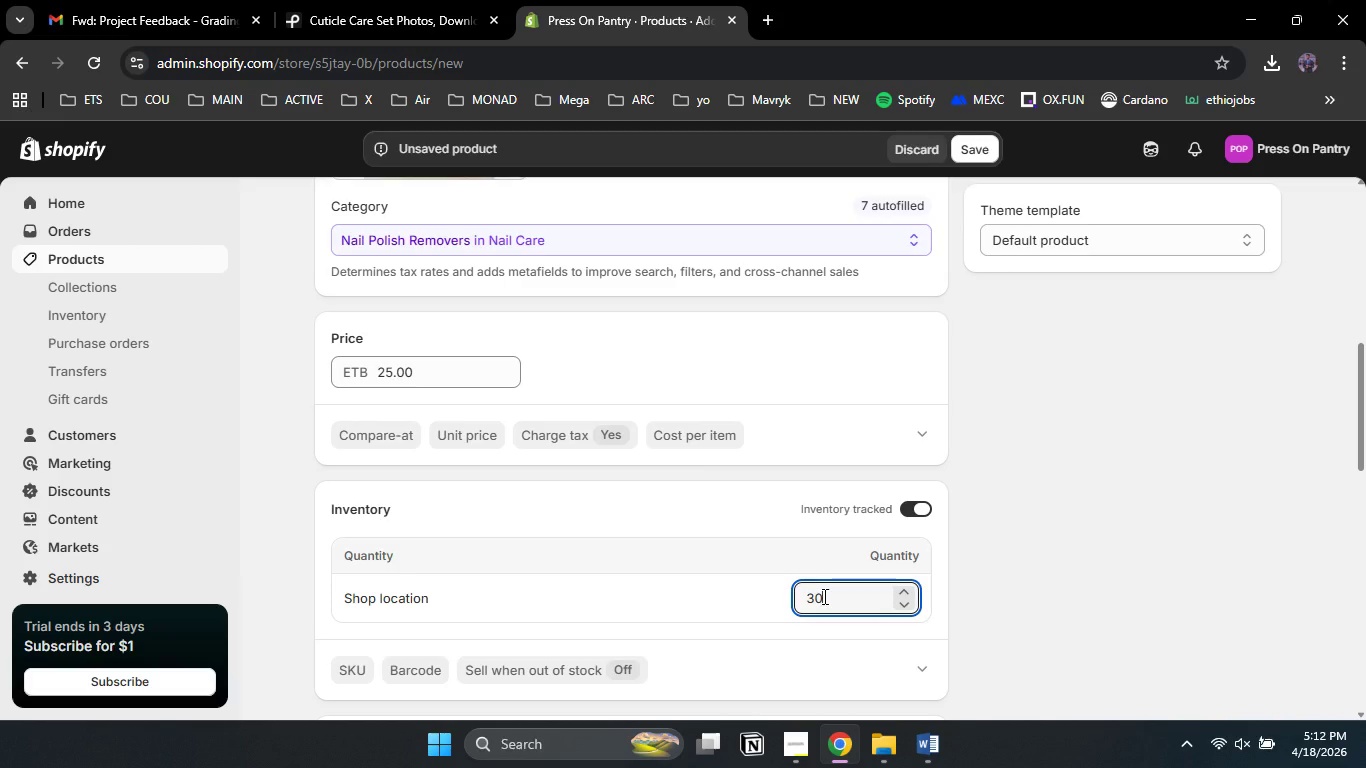 
key(Enter)
 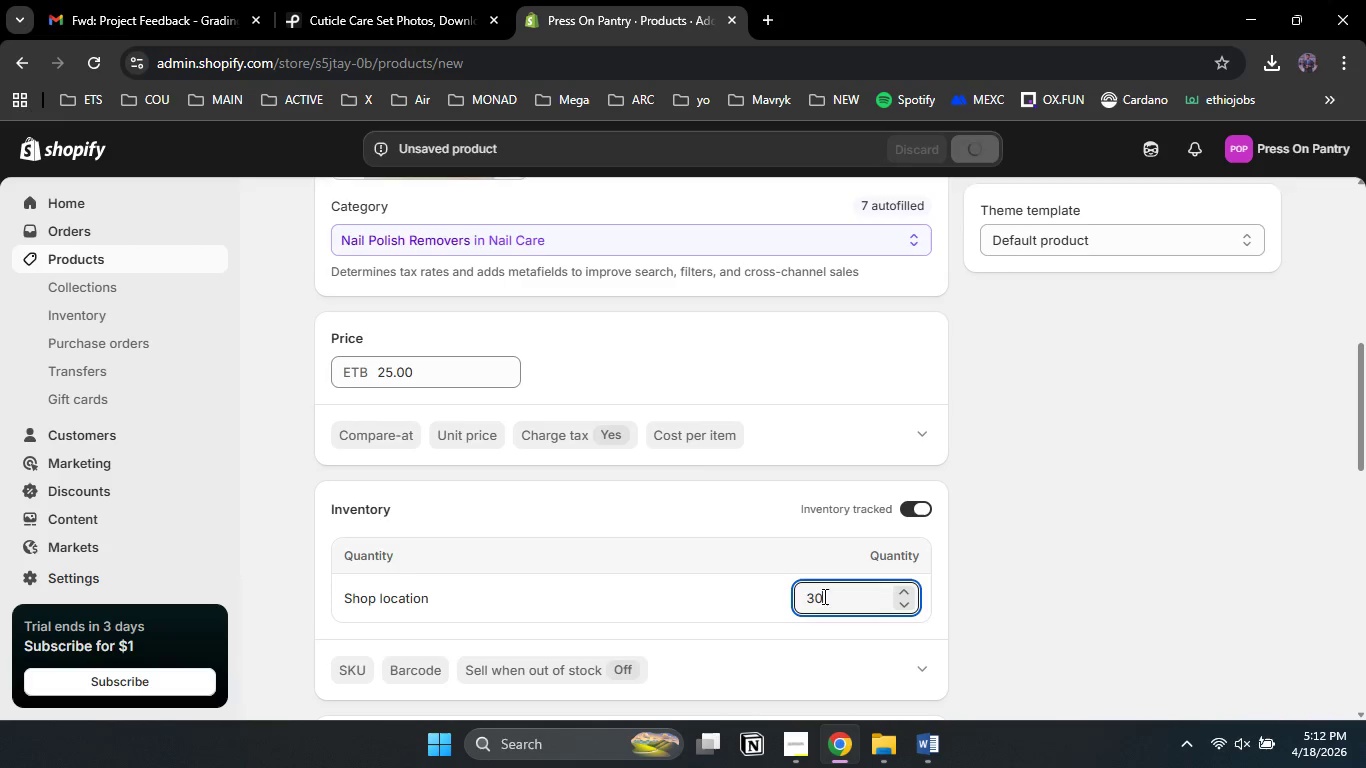 
scroll: coordinate [823, 596], scroll_direction: down, amount: 1.0
 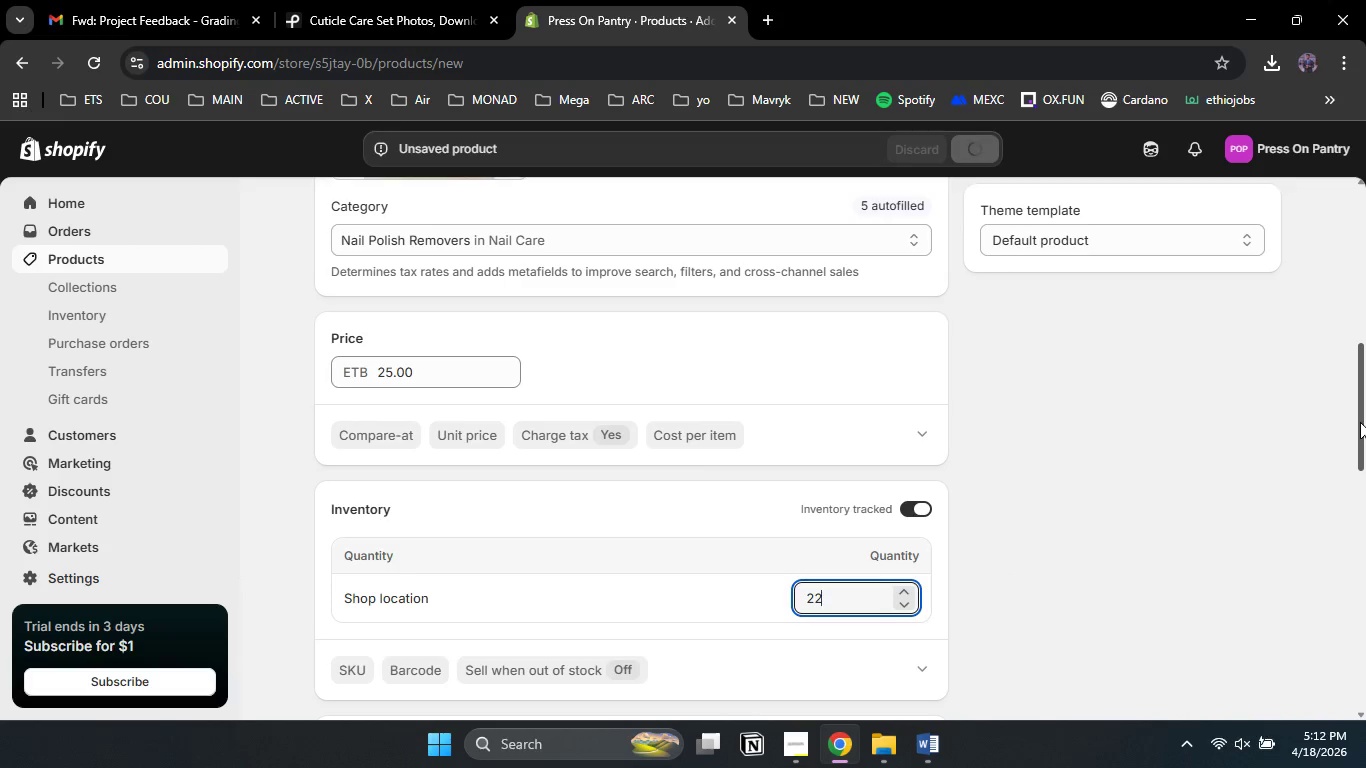 
left_click_drag(start_coordinate=[1360, 422], to_coordinate=[1365, 531])
 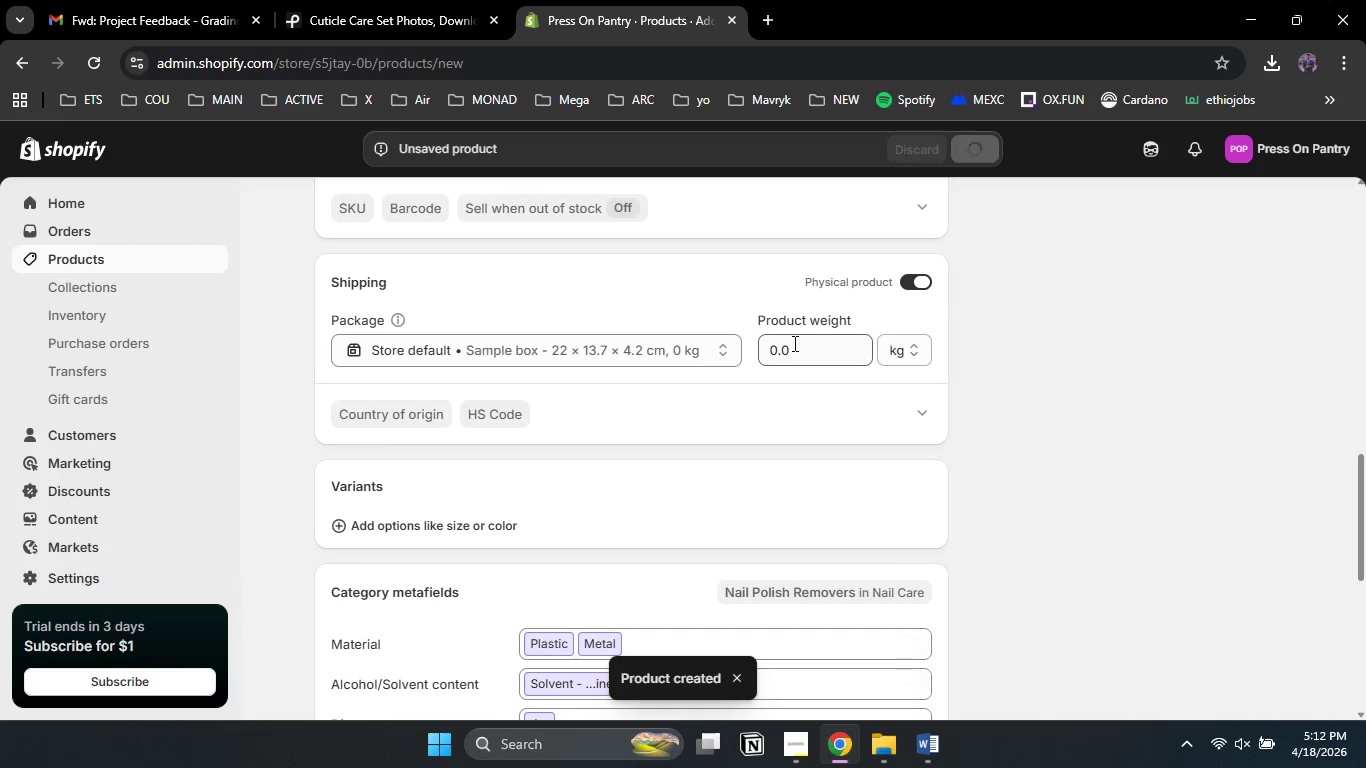 
left_click([793, 343])
 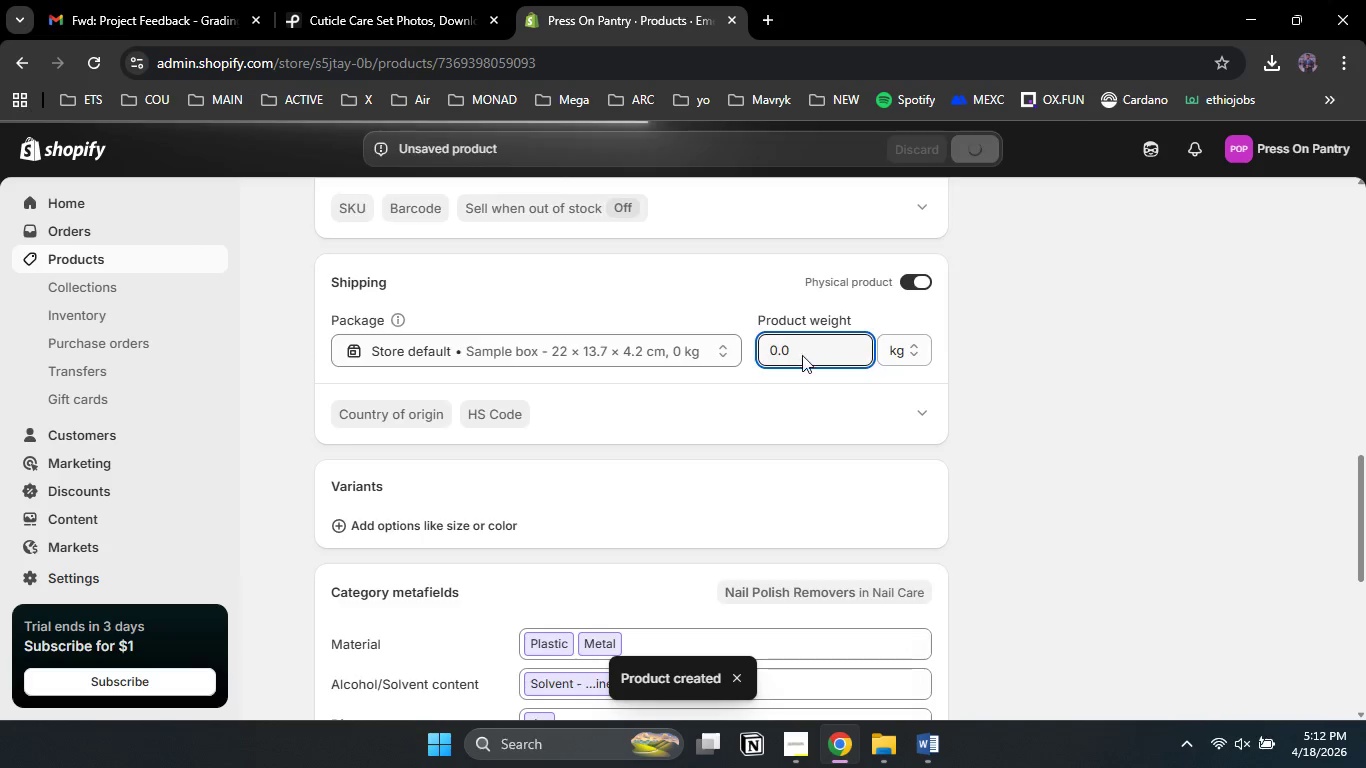 
key(Backspace)
 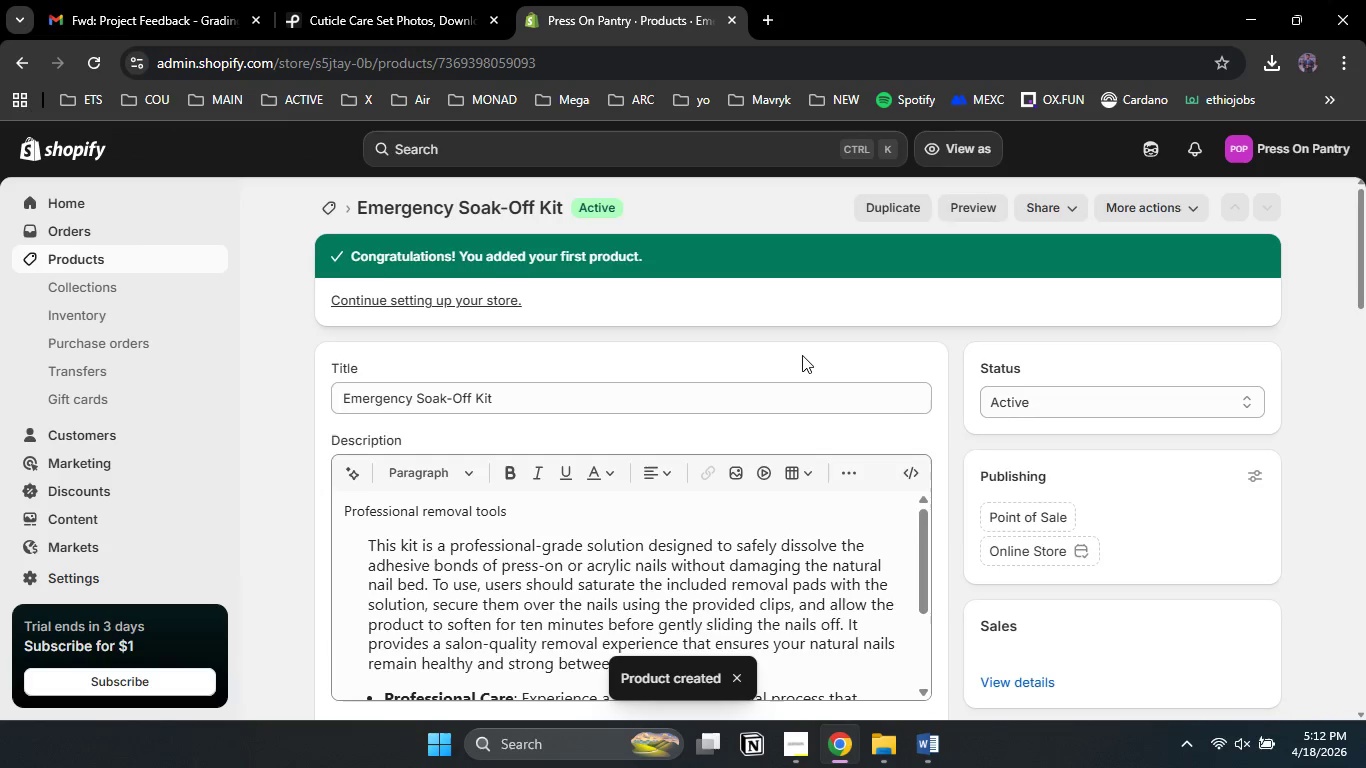 
scroll: coordinate [803, 355], scroll_direction: down, amount: 4.0
 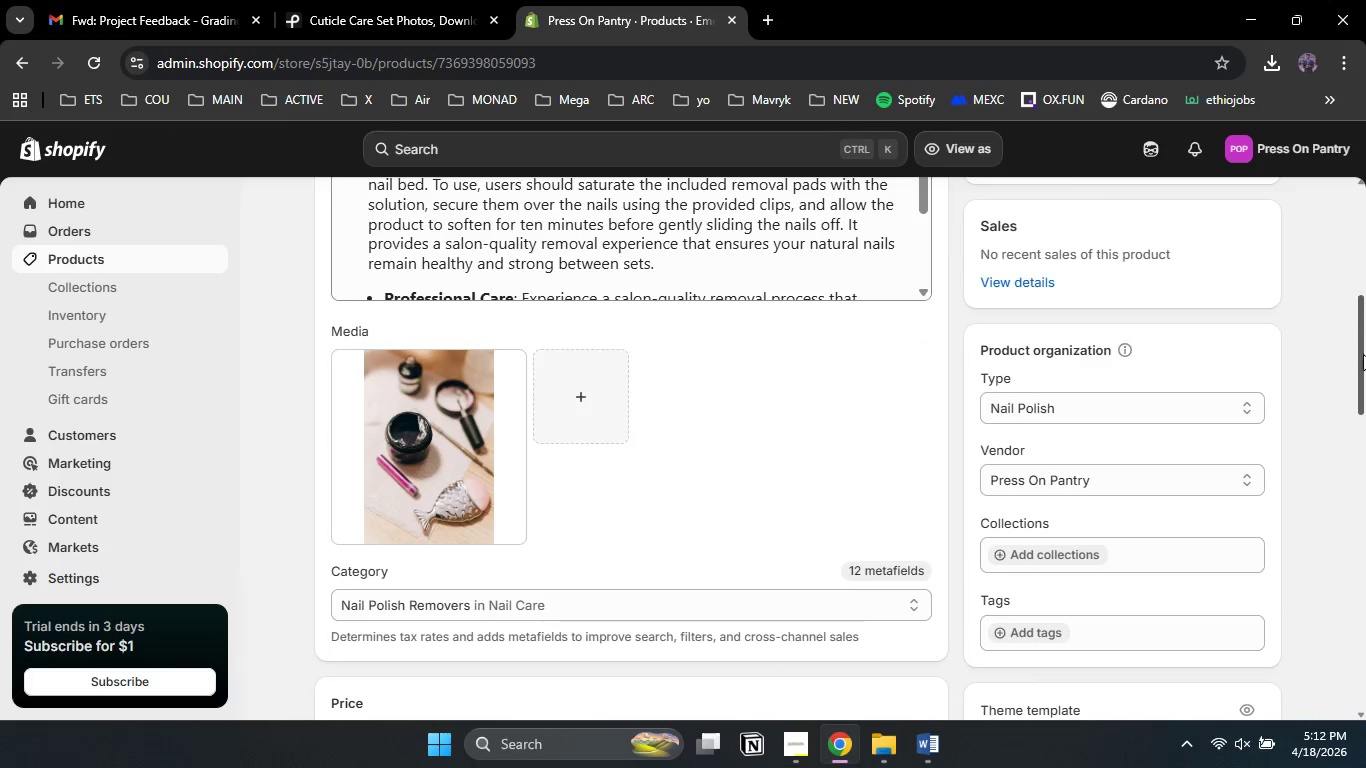 
left_click_drag(start_coordinate=[1363, 313], to_coordinate=[1360, 497])
 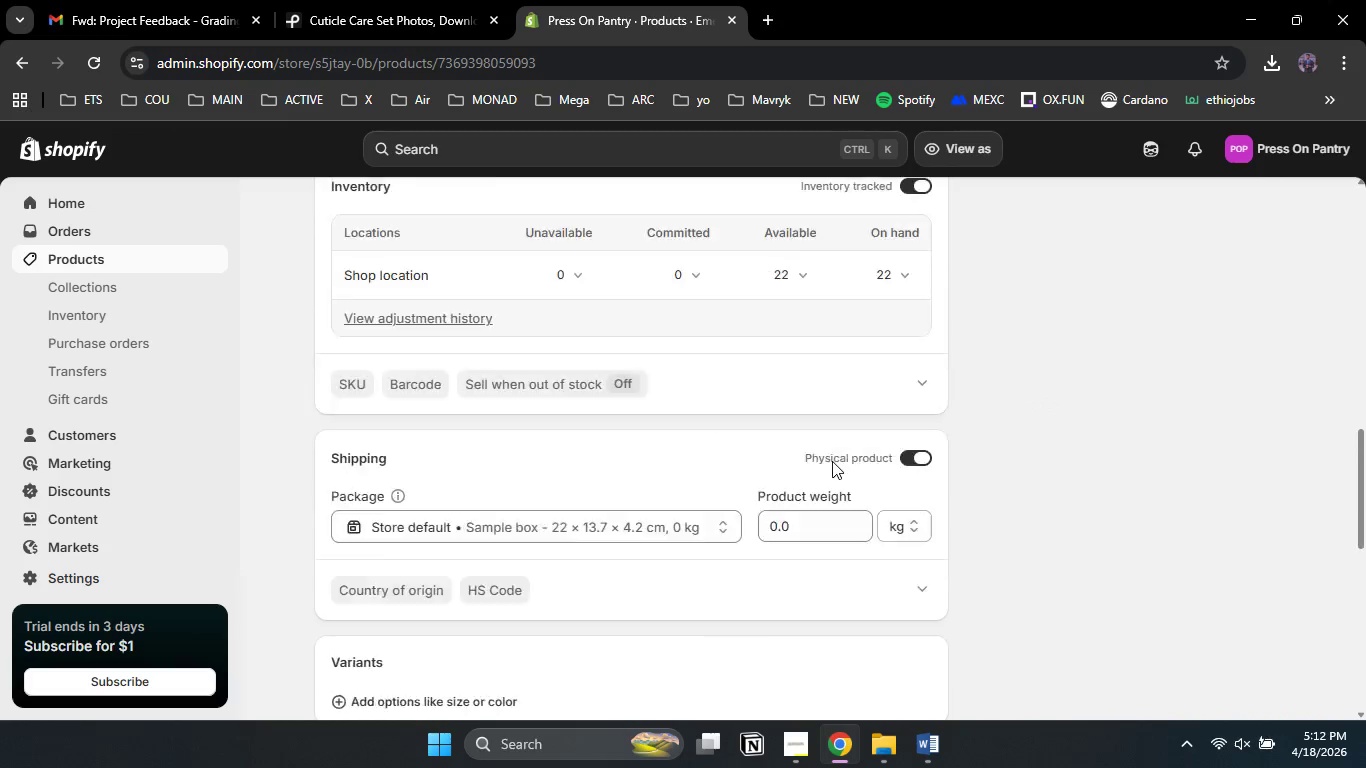 
scroll: coordinate [832, 461], scroll_direction: none, amount: 0.0
 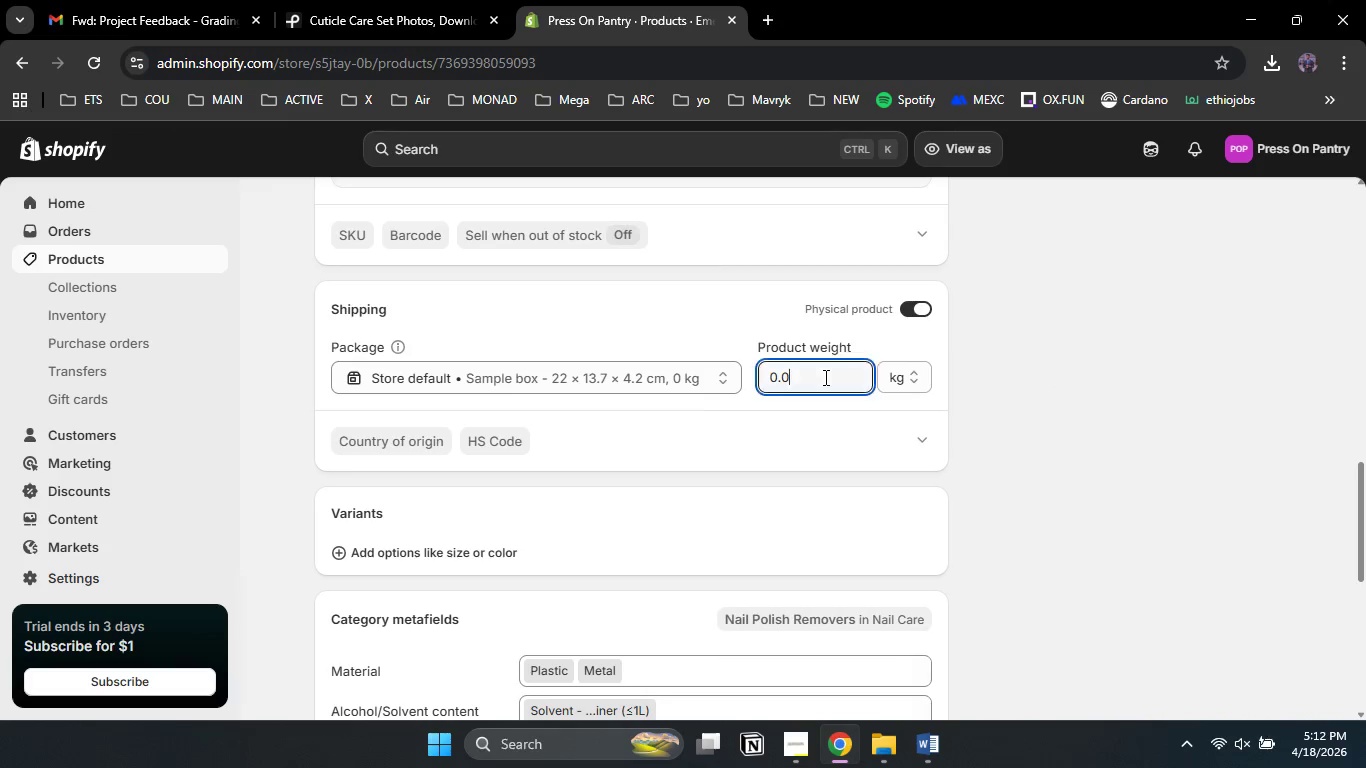 
left_click([824, 377])
 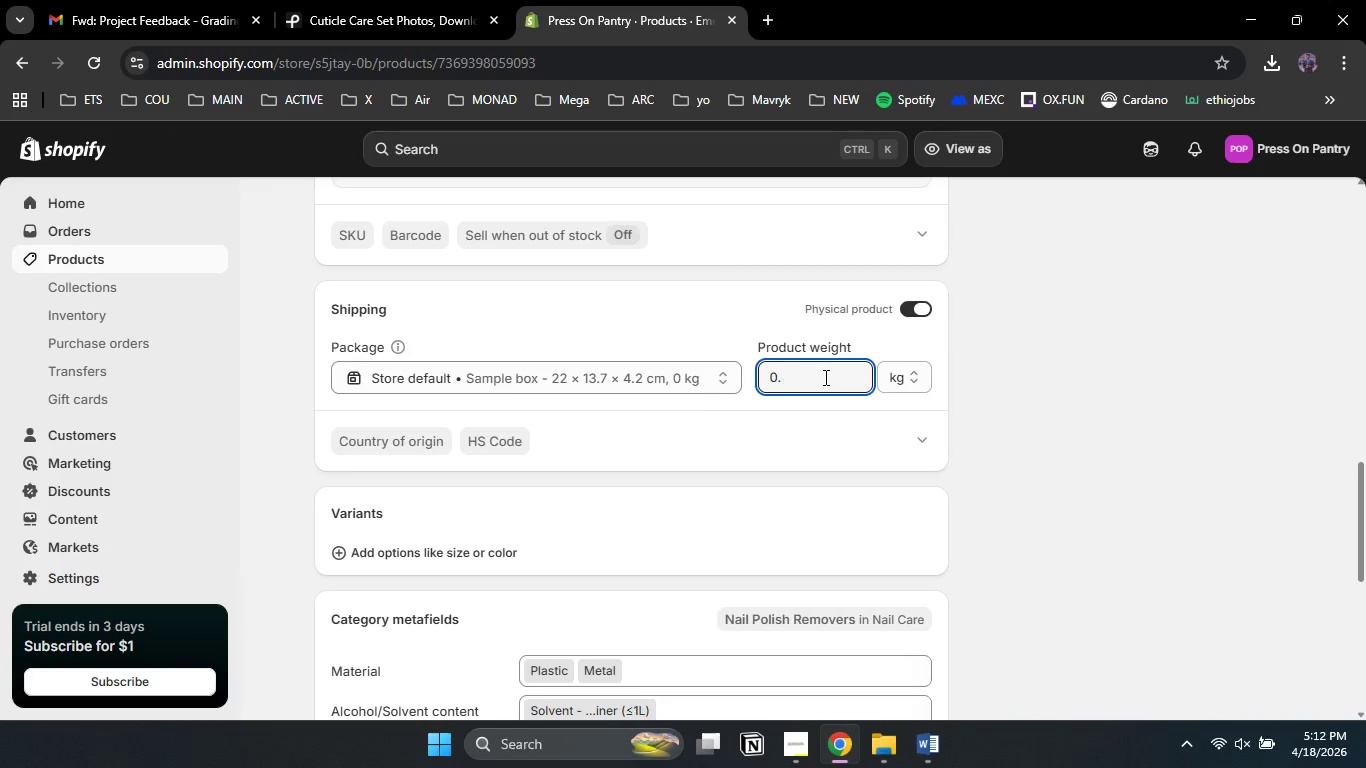 
key(Backspace)
 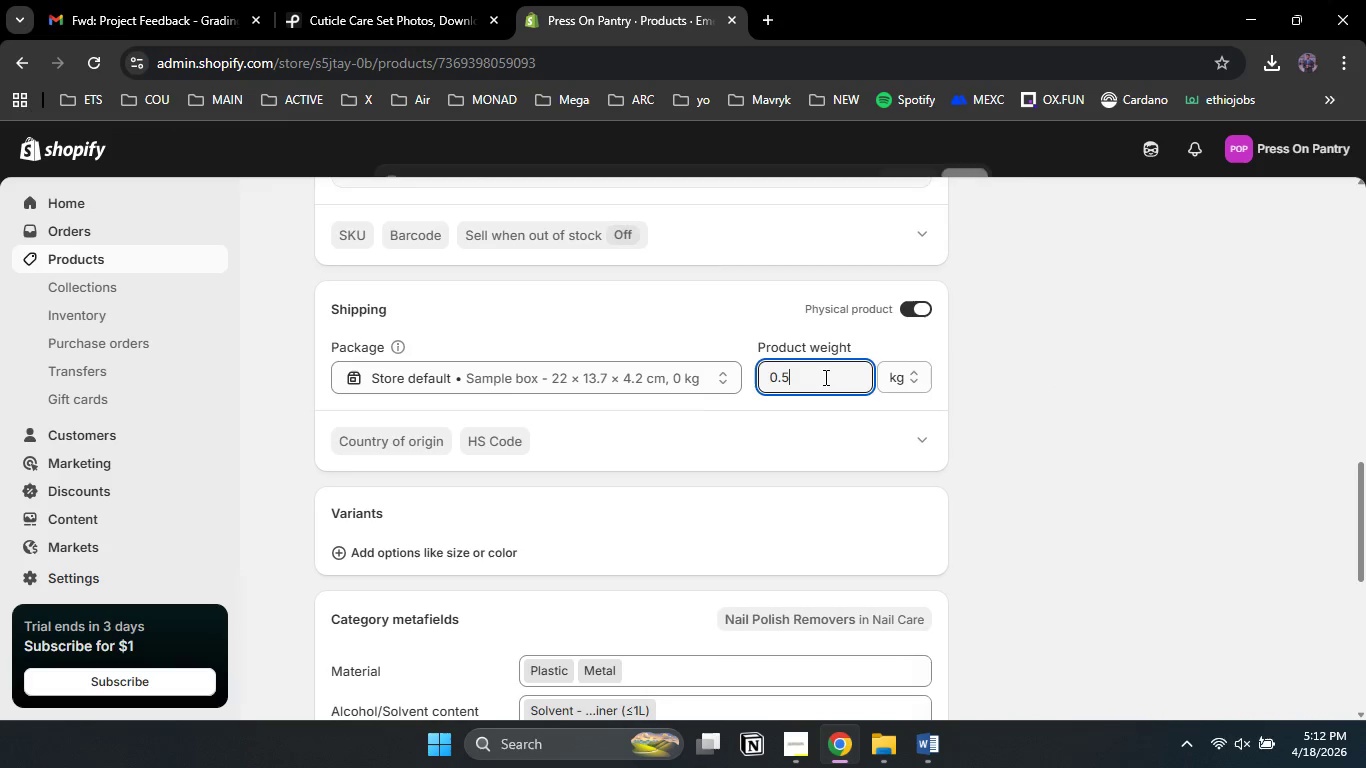 
key(Numpad5)
 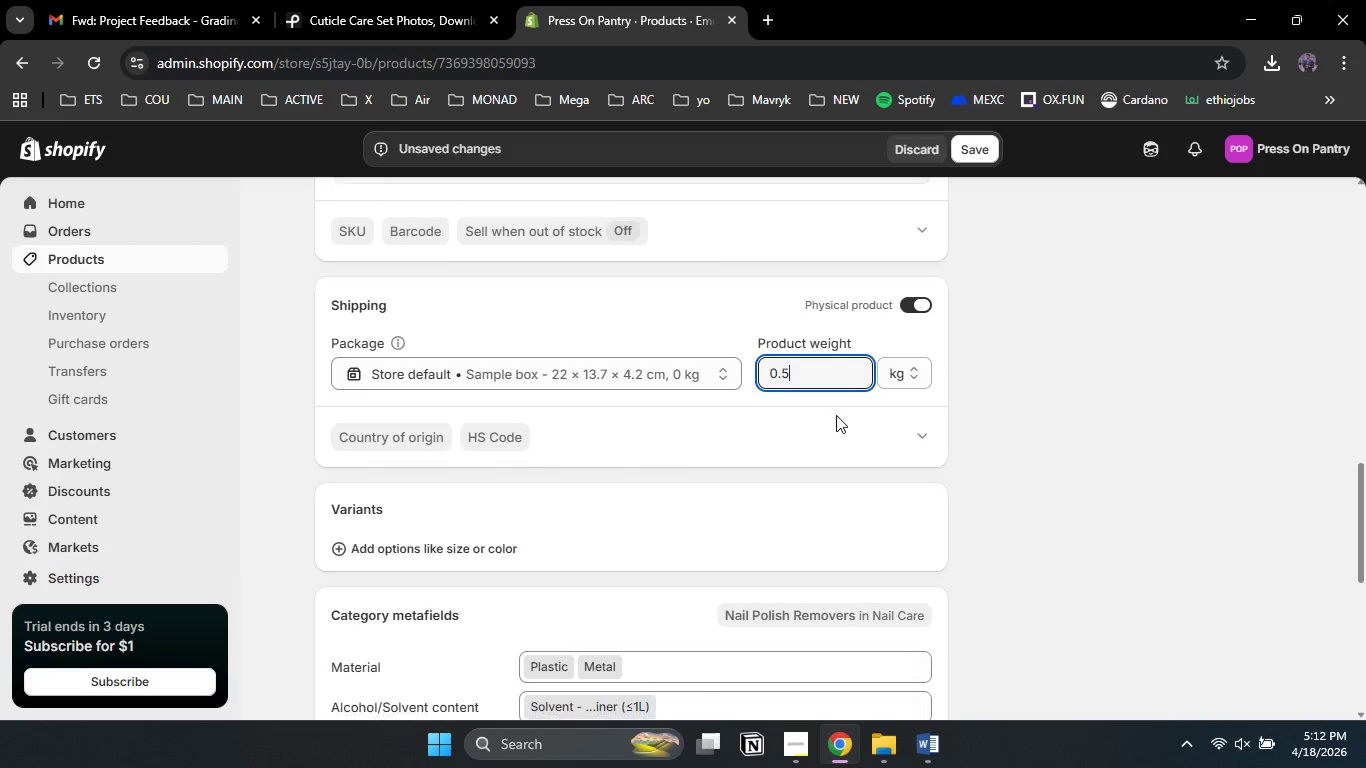 
wait(5.01)
 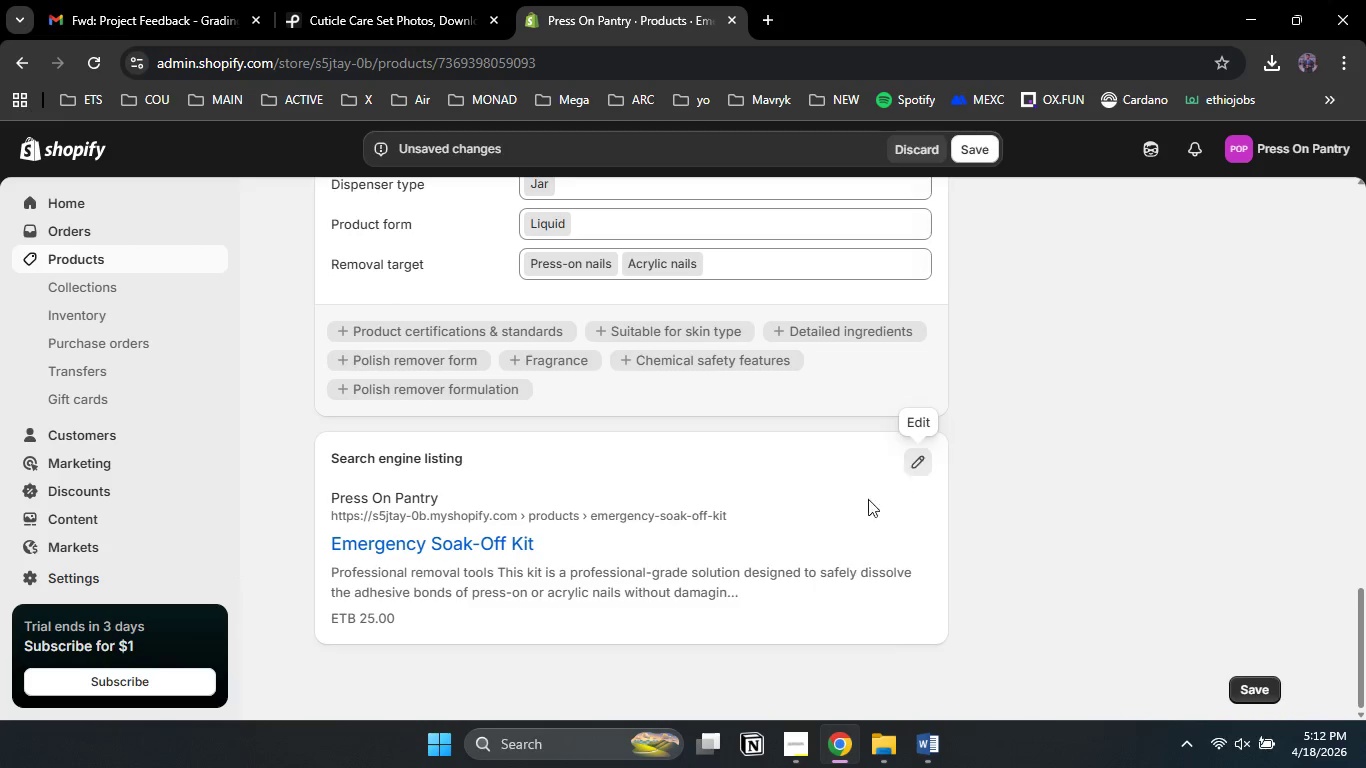 
left_click([915, 459])
 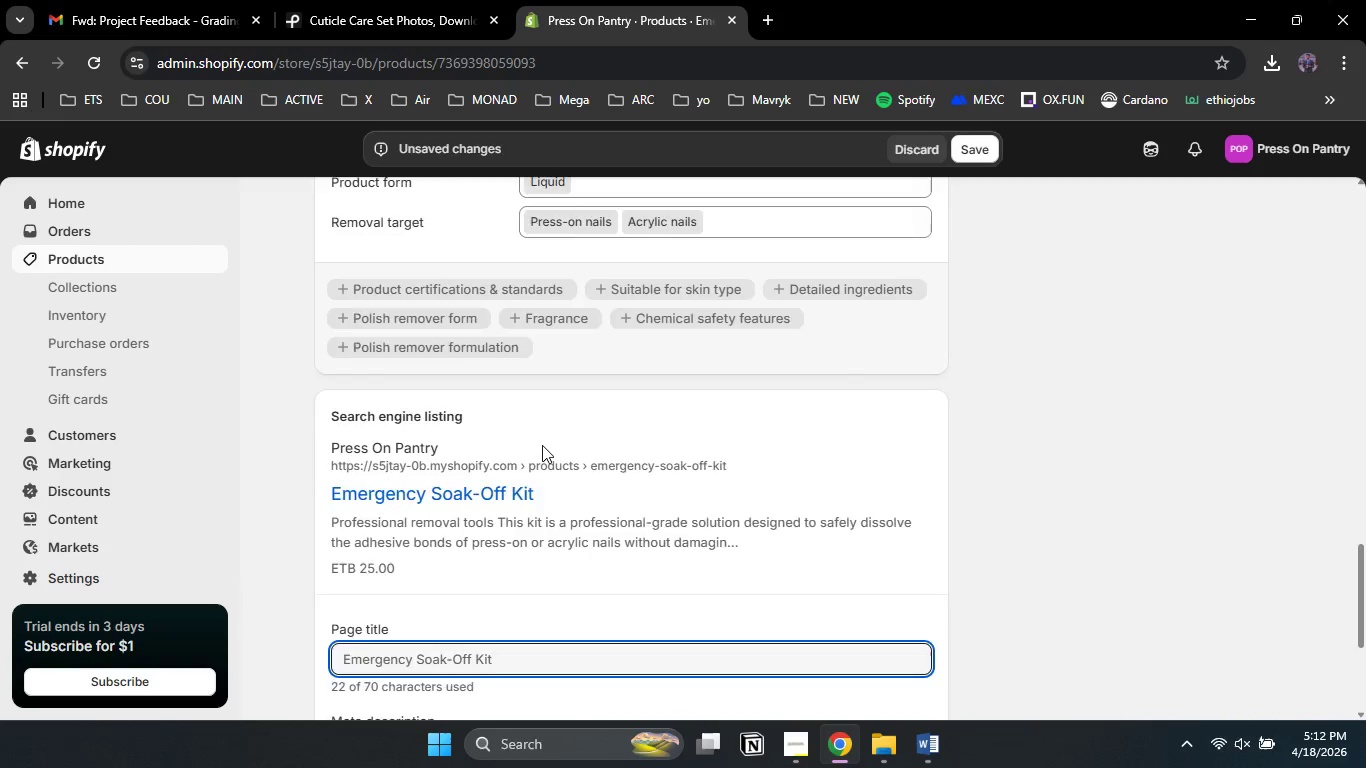 
scroll: coordinate [908, 463], scroll_direction: down, amount: 8.0
 